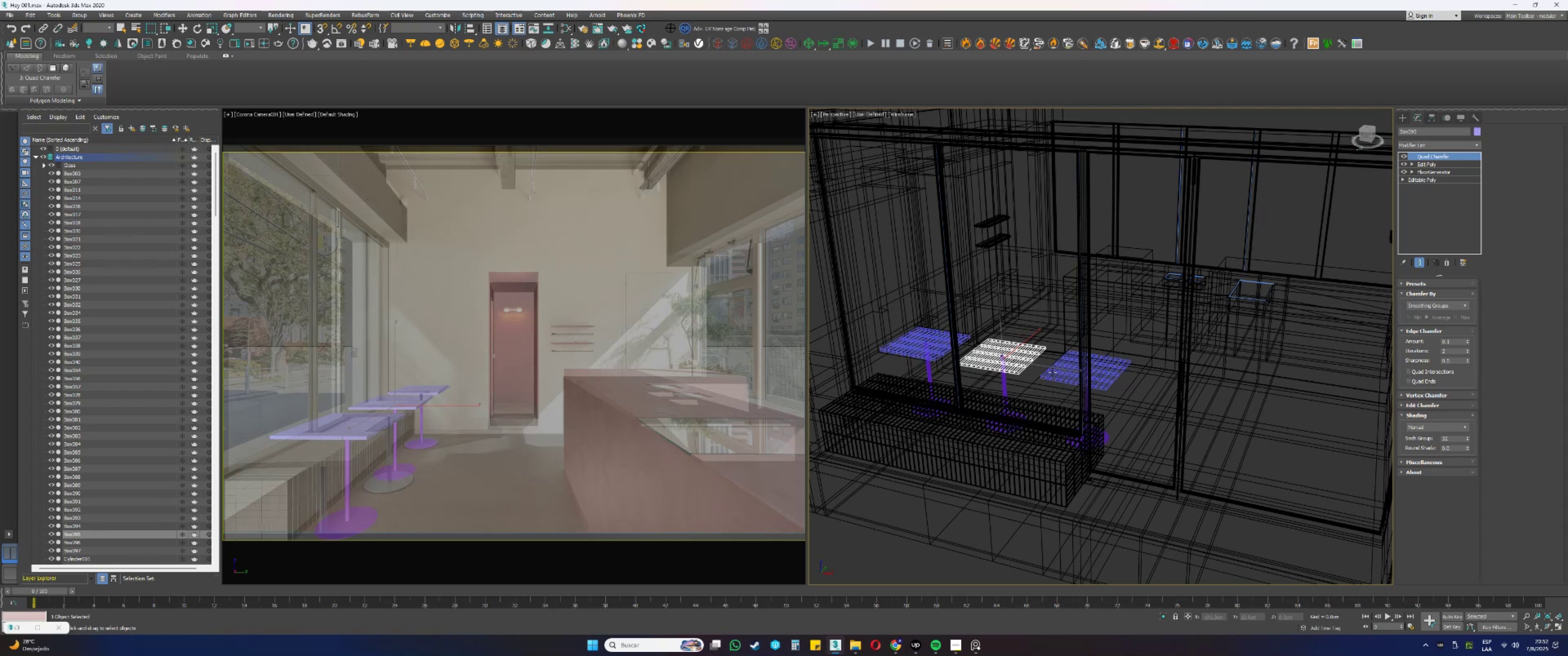 
left_click([1052, 373])
 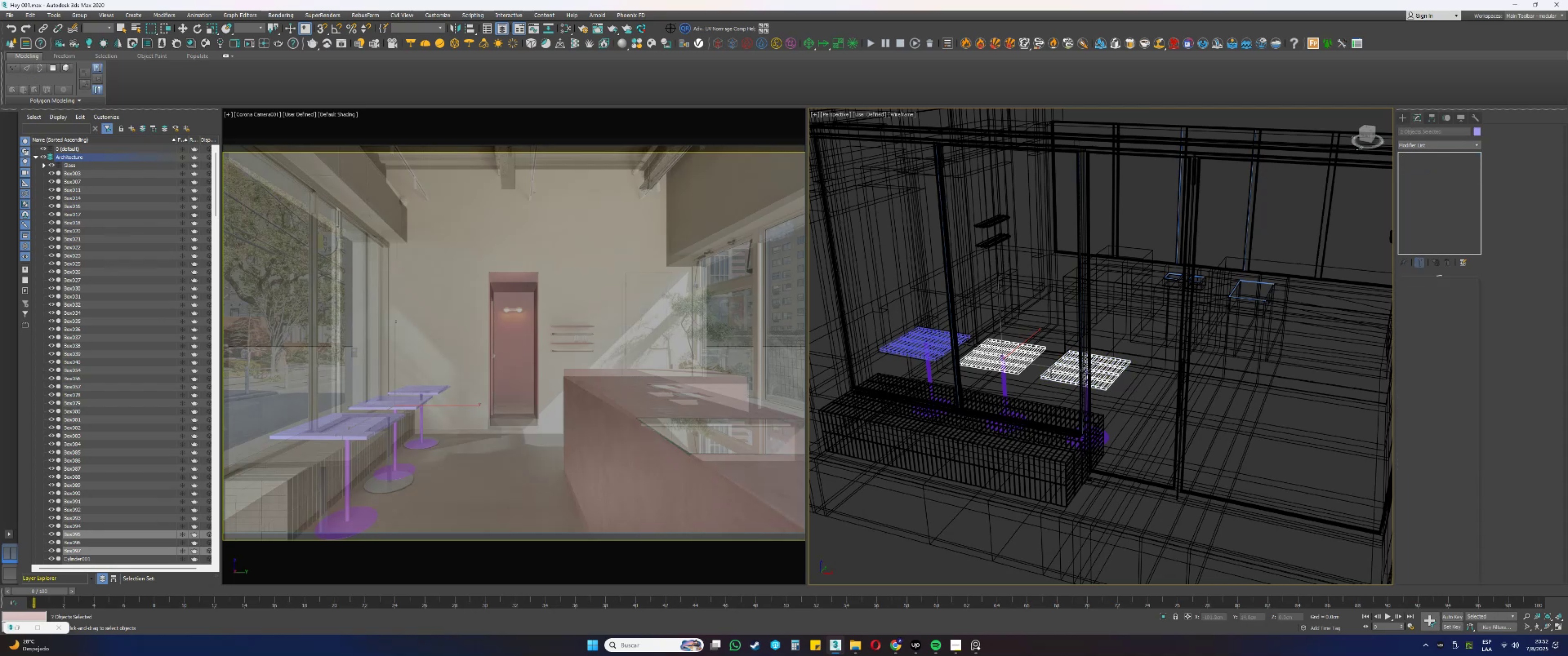 
key(Alt+AltLeft)
 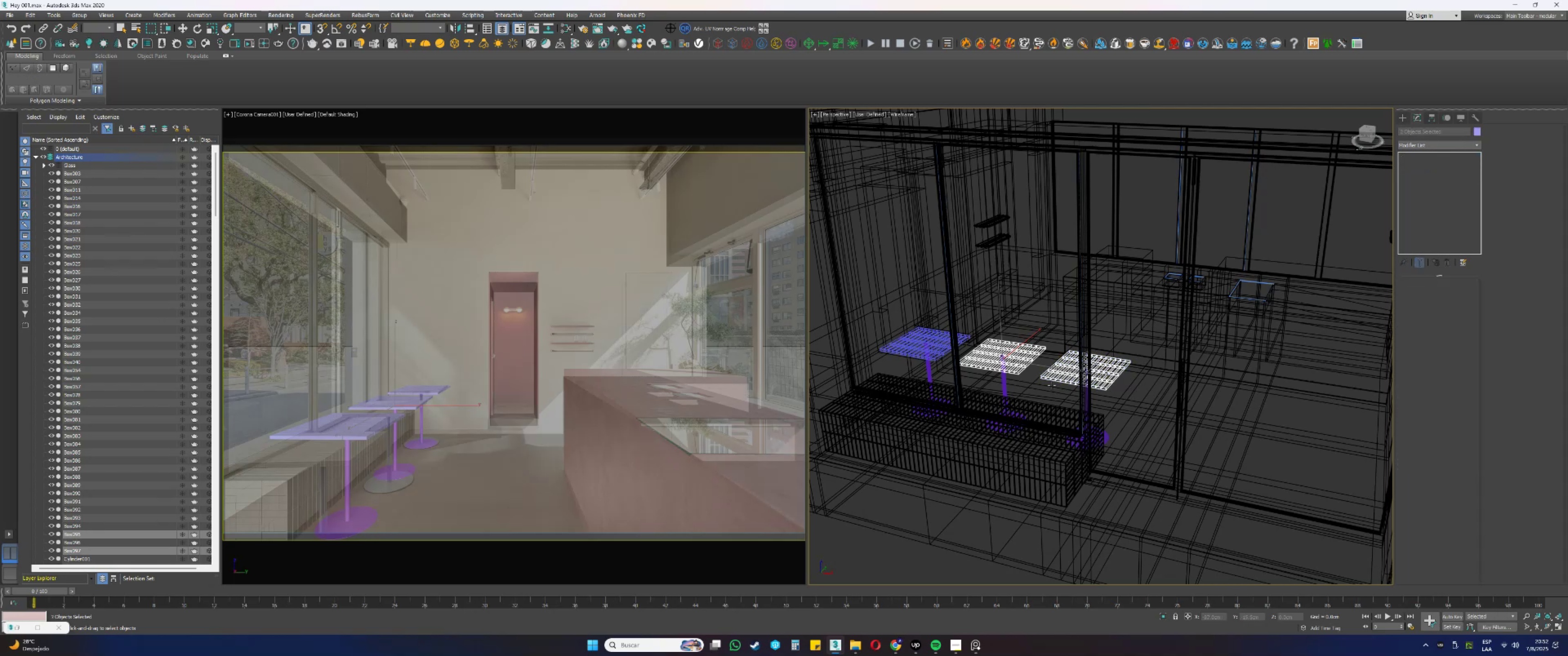 
scroll: coordinate [1046, 371], scroll_direction: up, amount: 3.0
 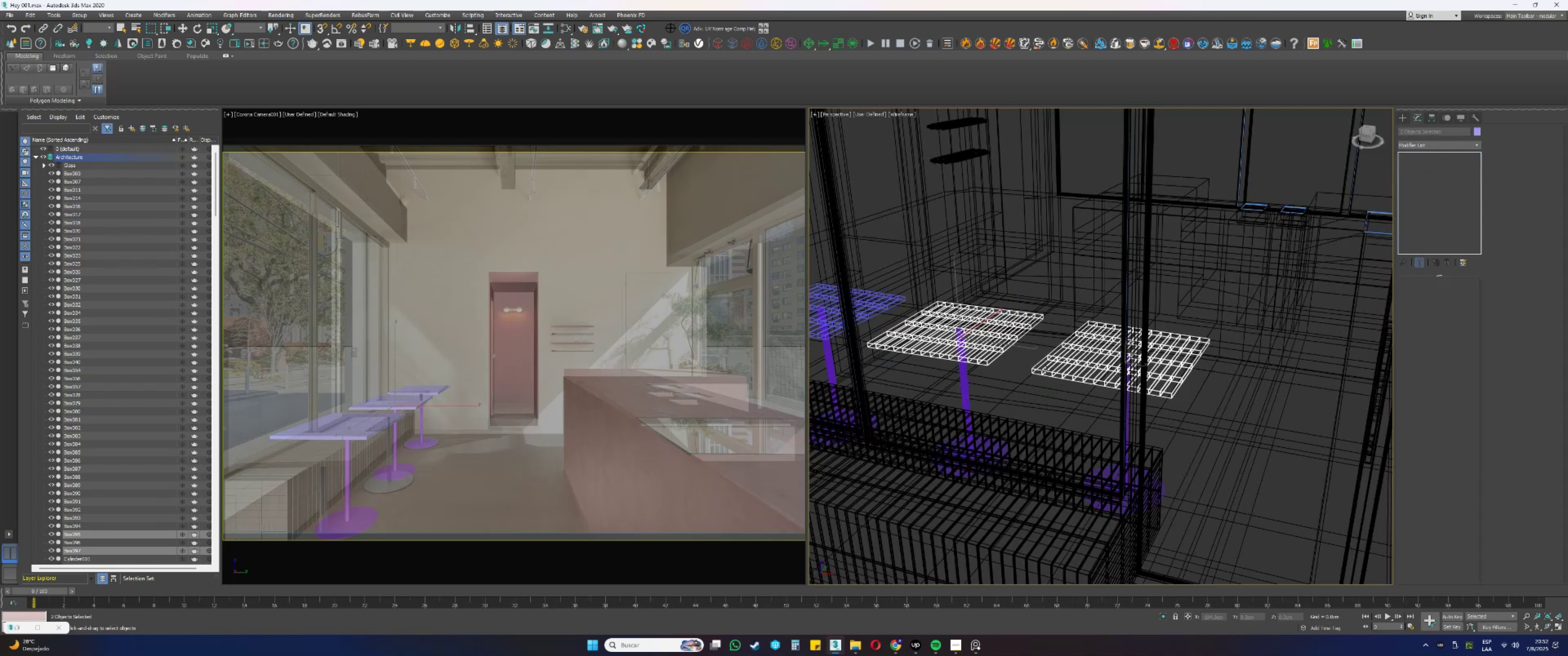 
hold_key(key=AltLeft, duration=0.62)
 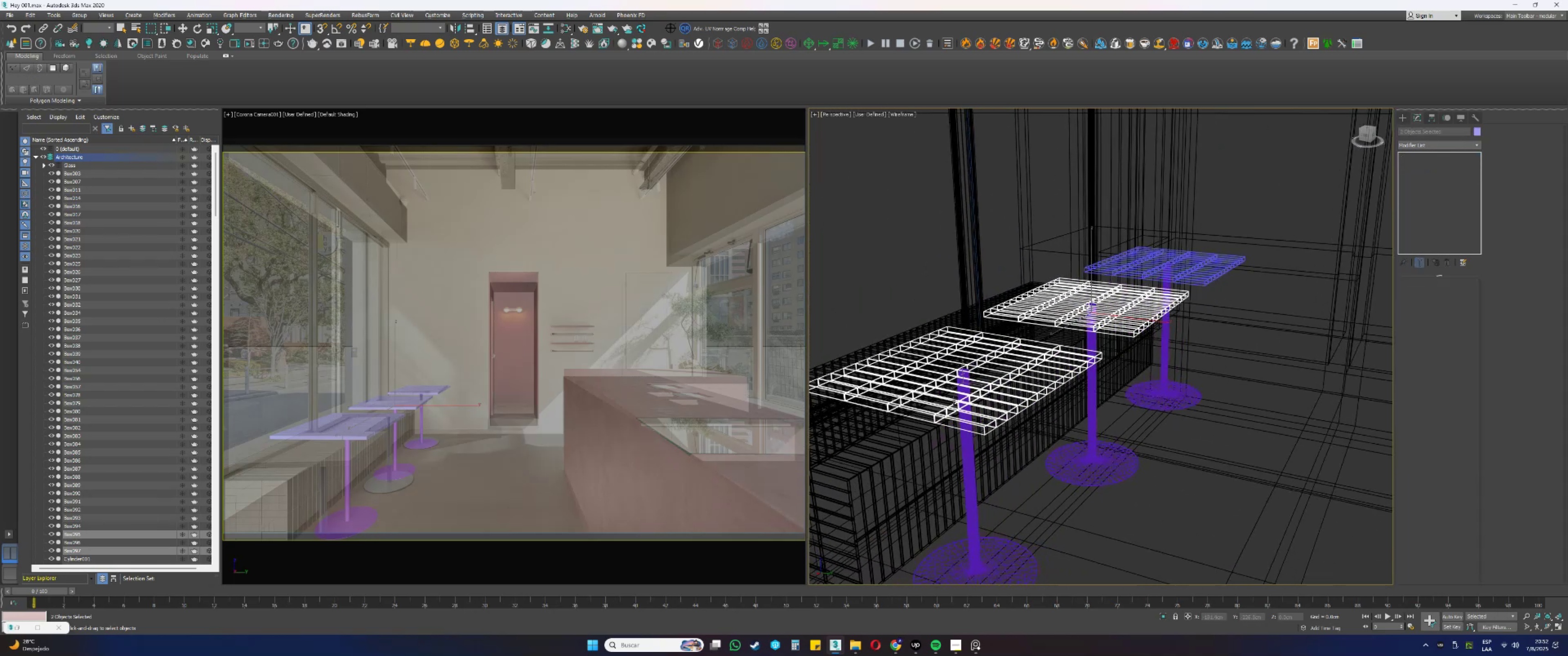 
hold_key(key=ControlLeft, duration=1.54)
left_click([967, 461])
 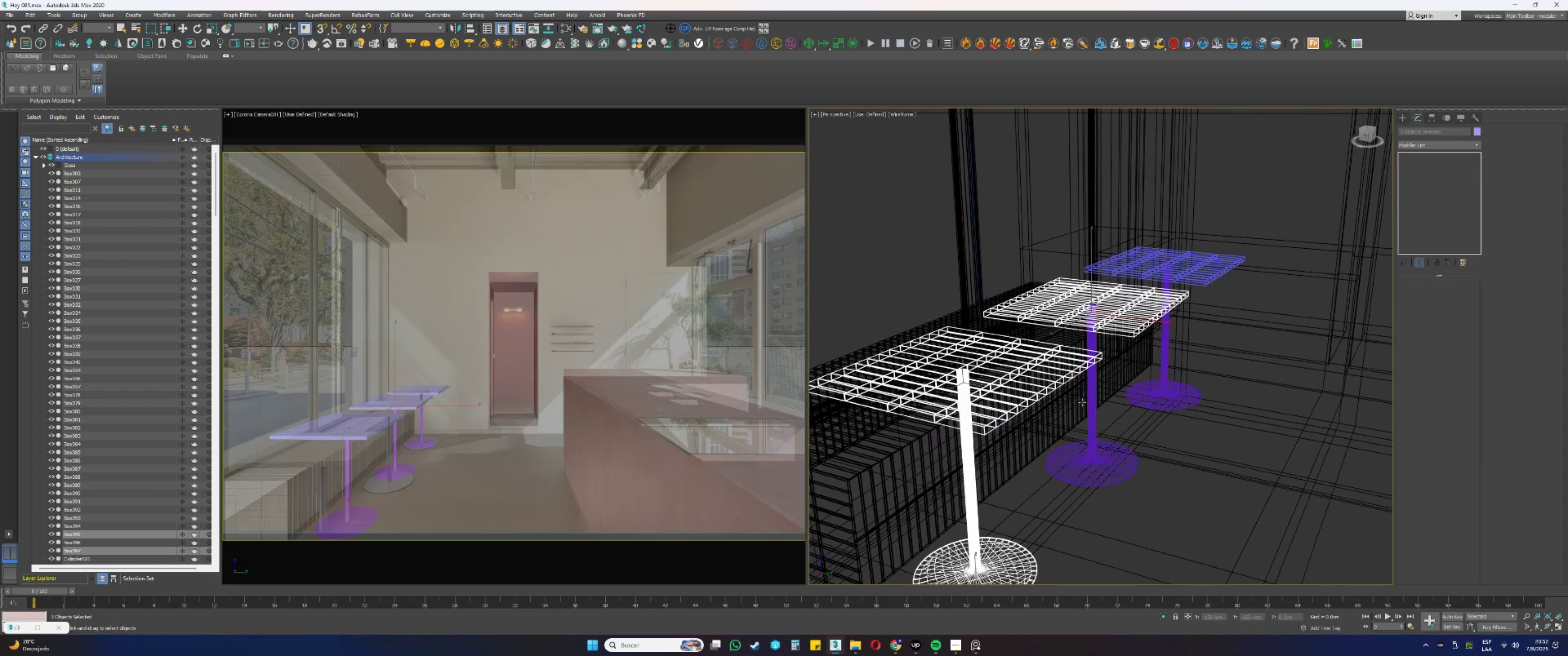 
left_click([1090, 401])
 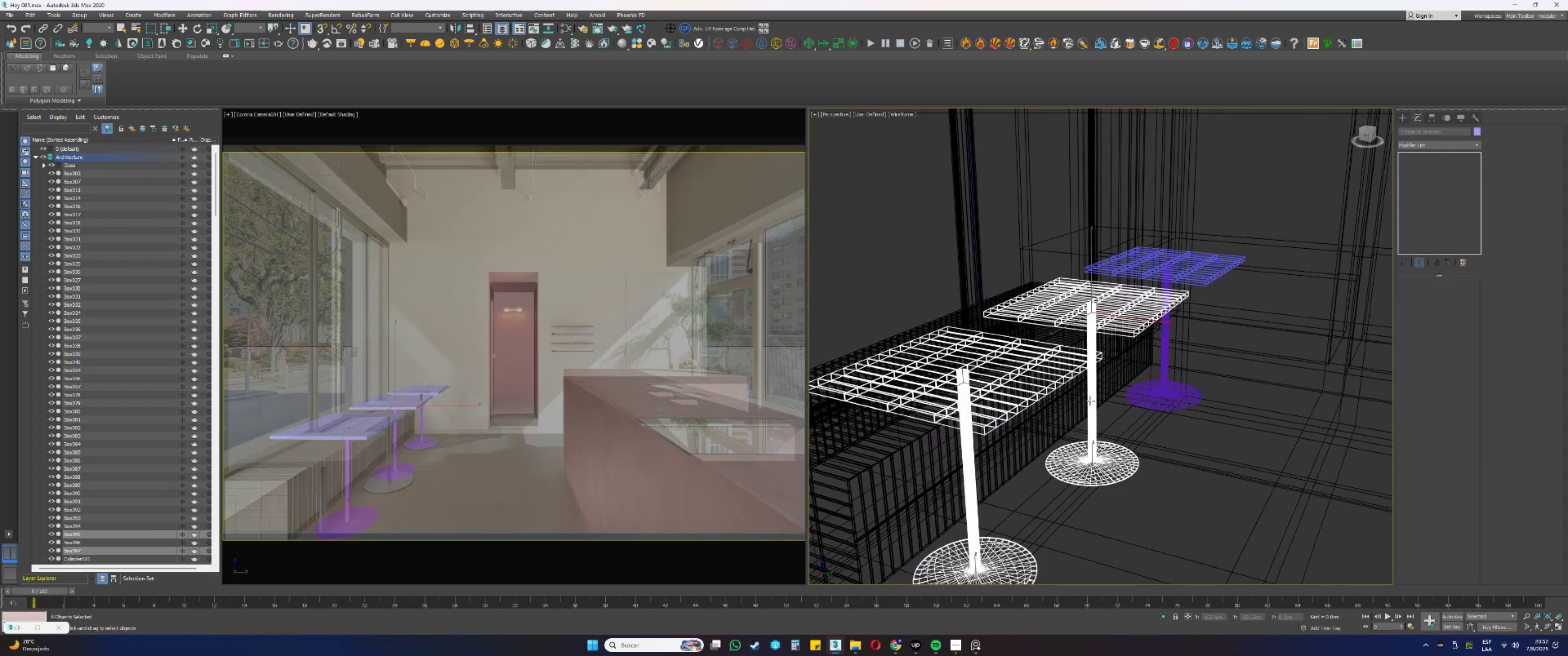 
hold_key(key=ControlLeft, duration=1.14)
left_click([1162, 391])
 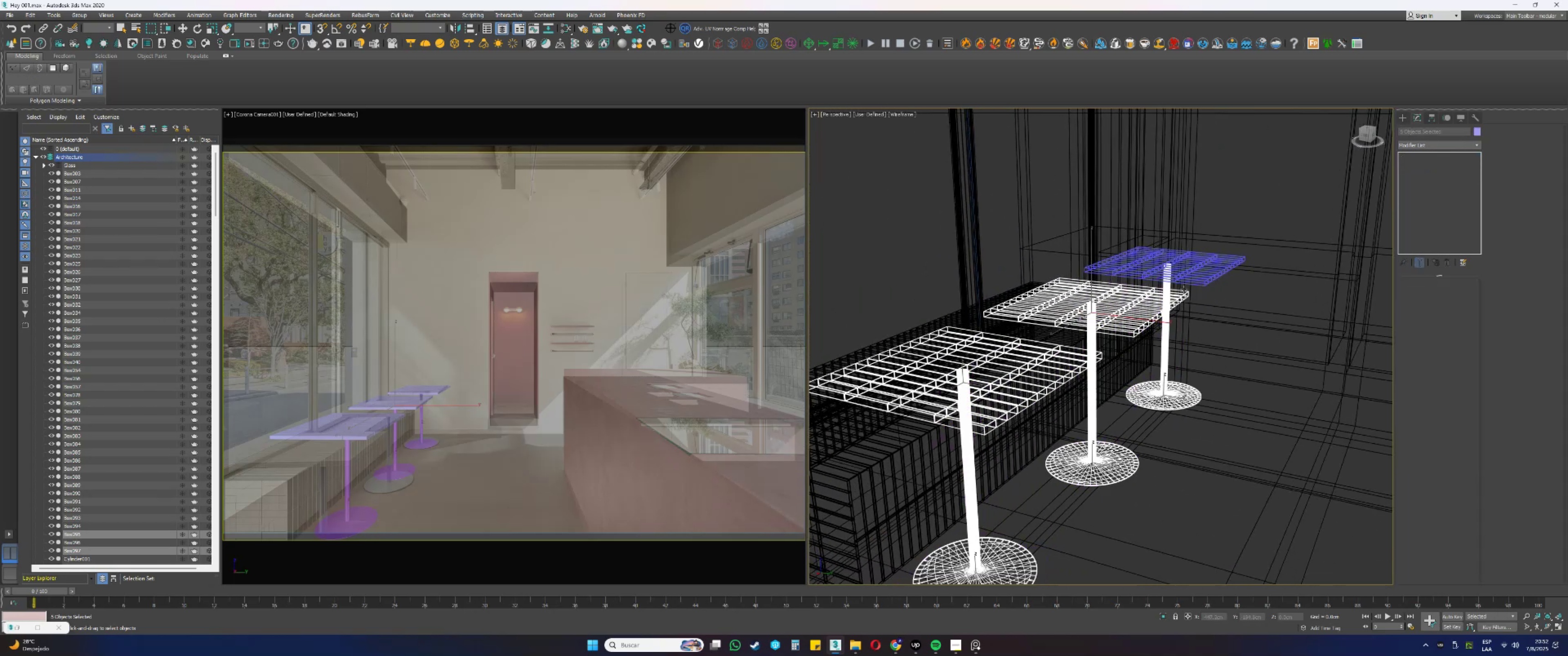 
left_click([1188, 278])
 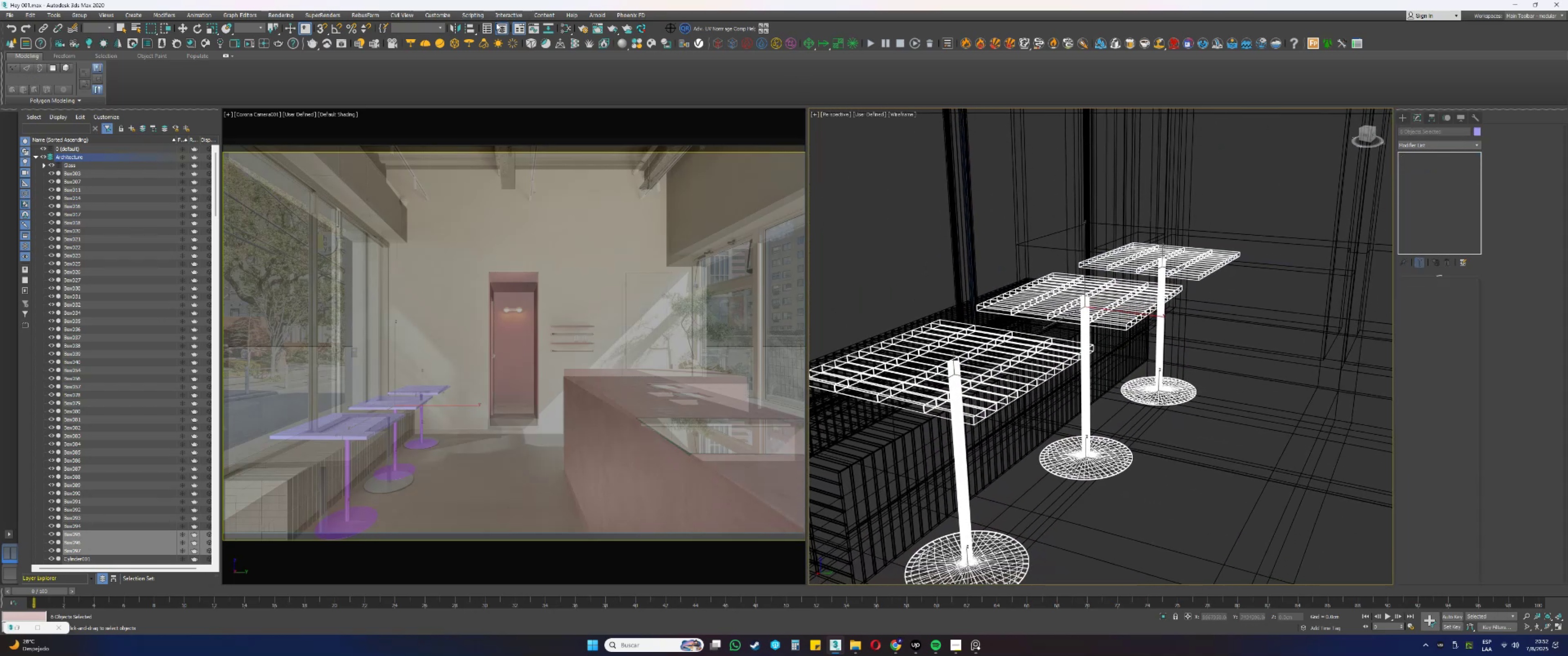 
left_click([567, 26])
 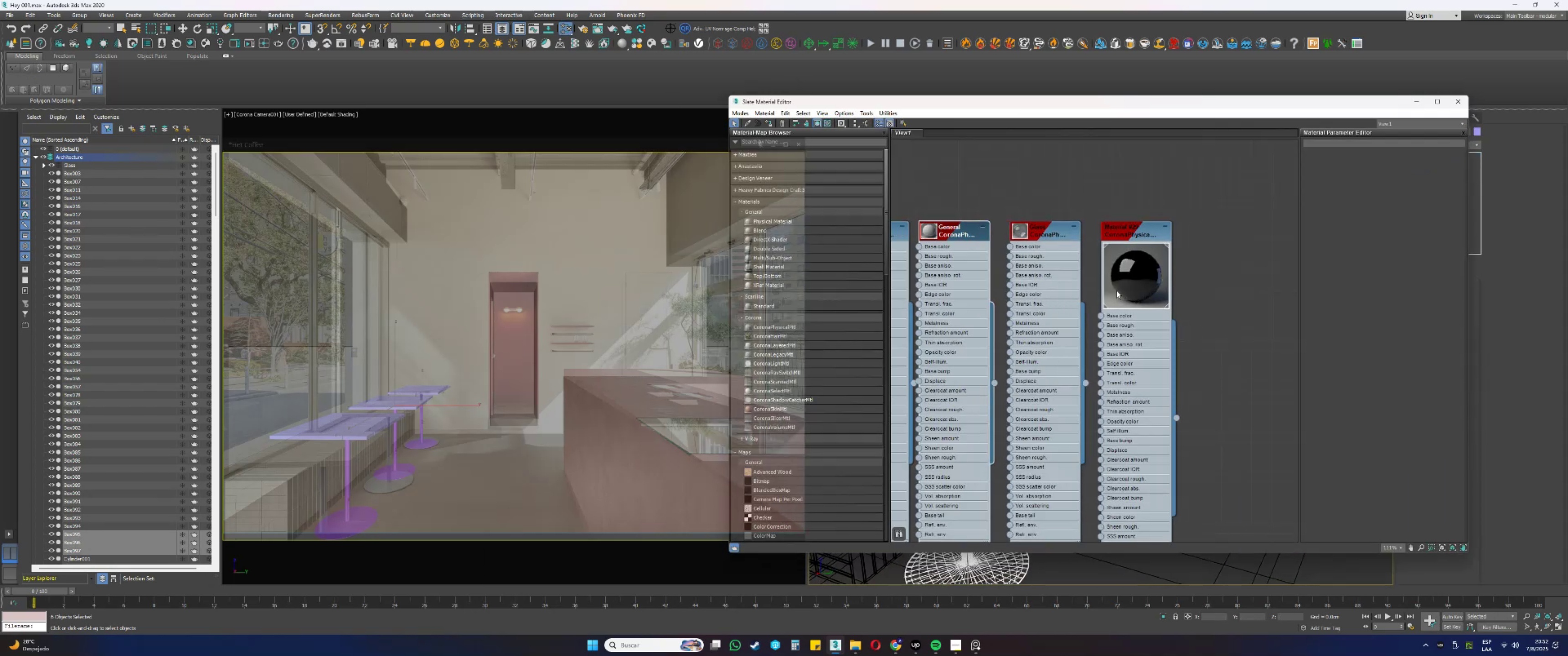 
left_click([943, 256])
 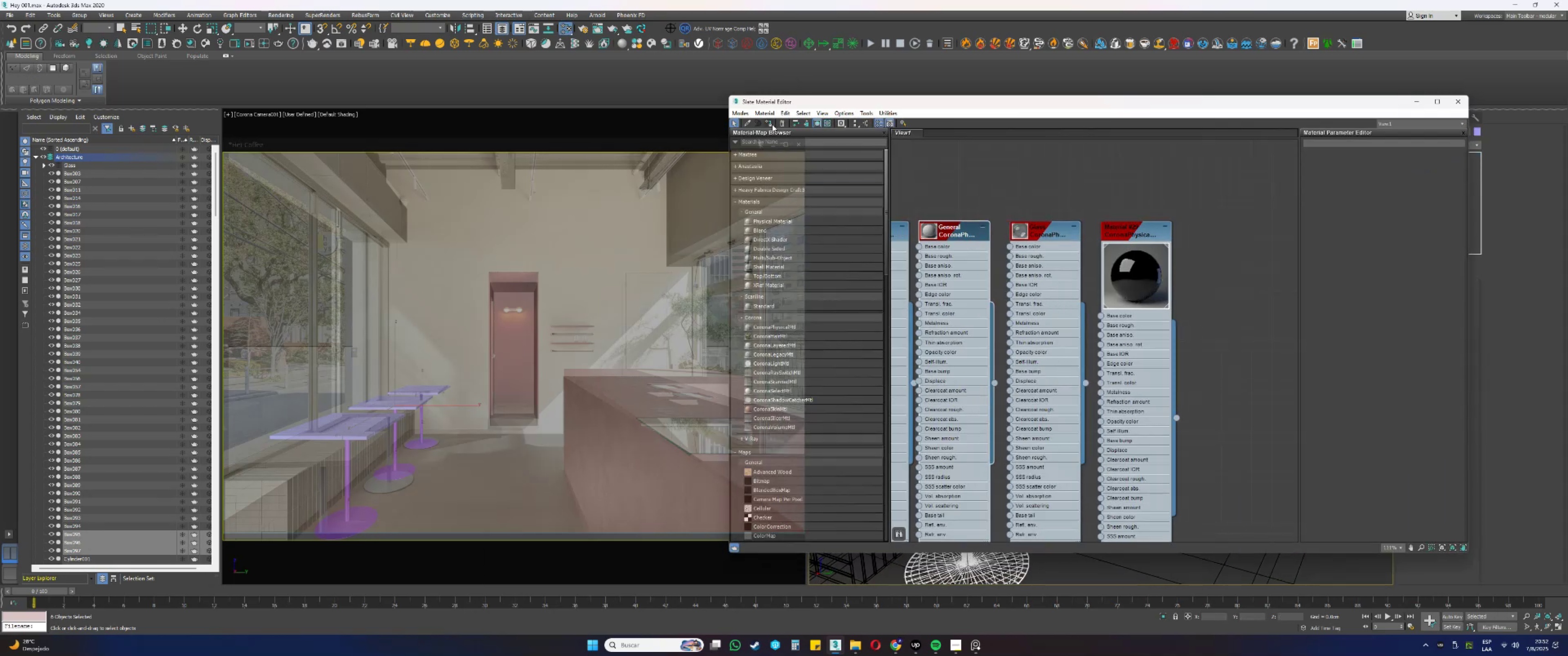 
left_click([768, 121])
 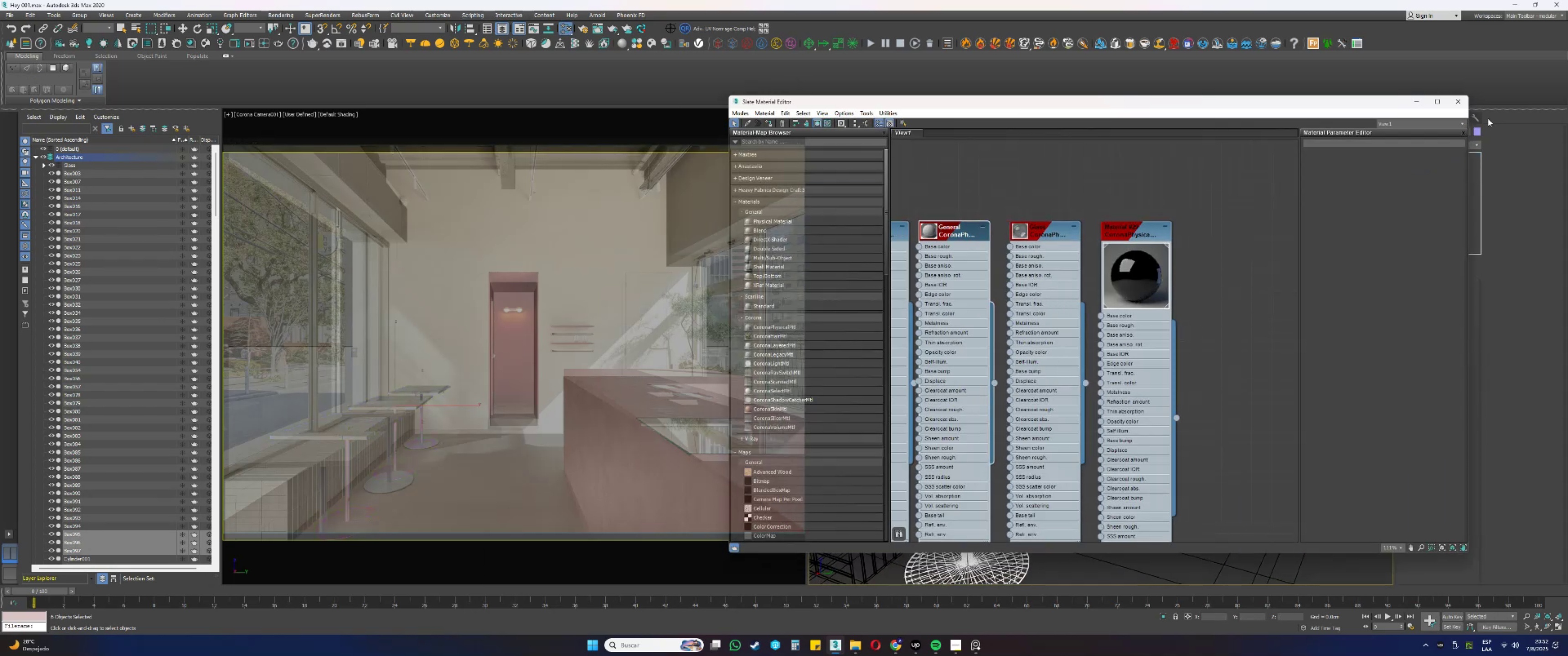 
left_click([1459, 102])
 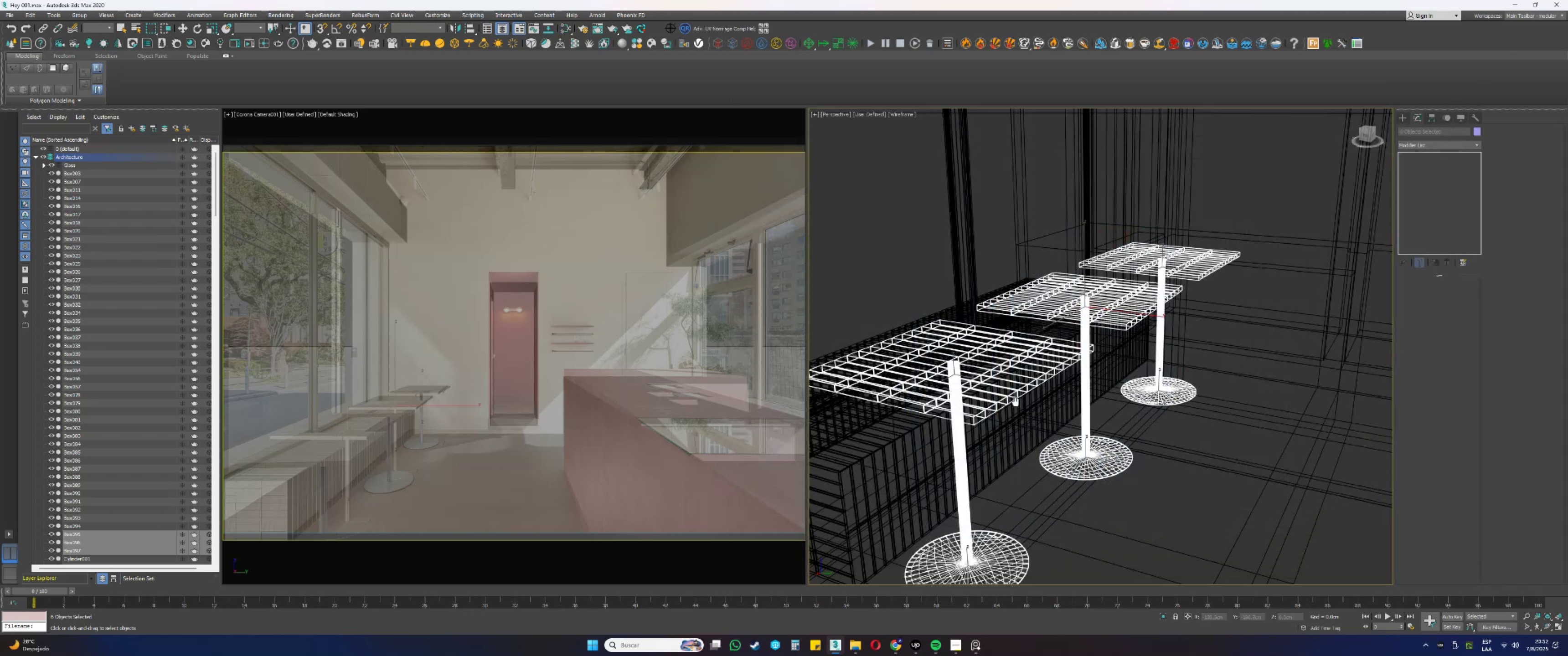 
key(F3)
 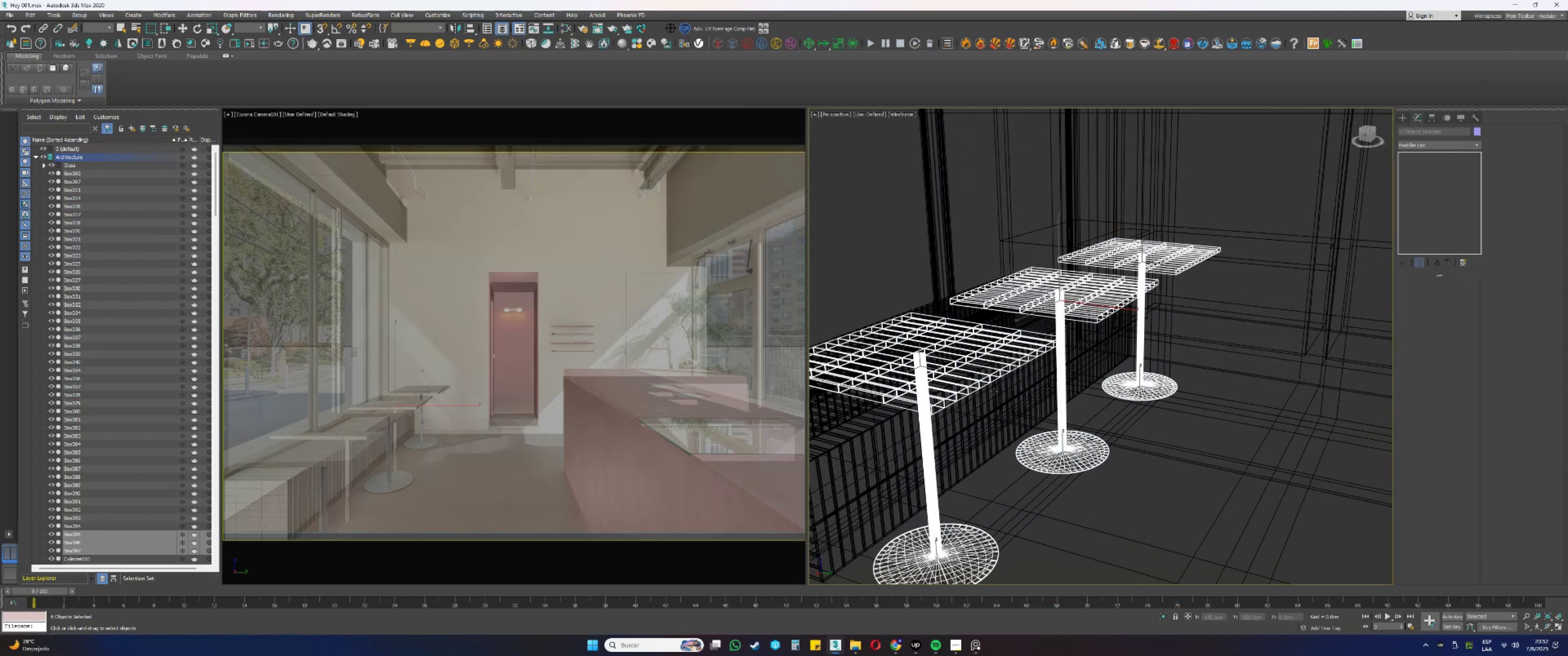 
key(F3)
 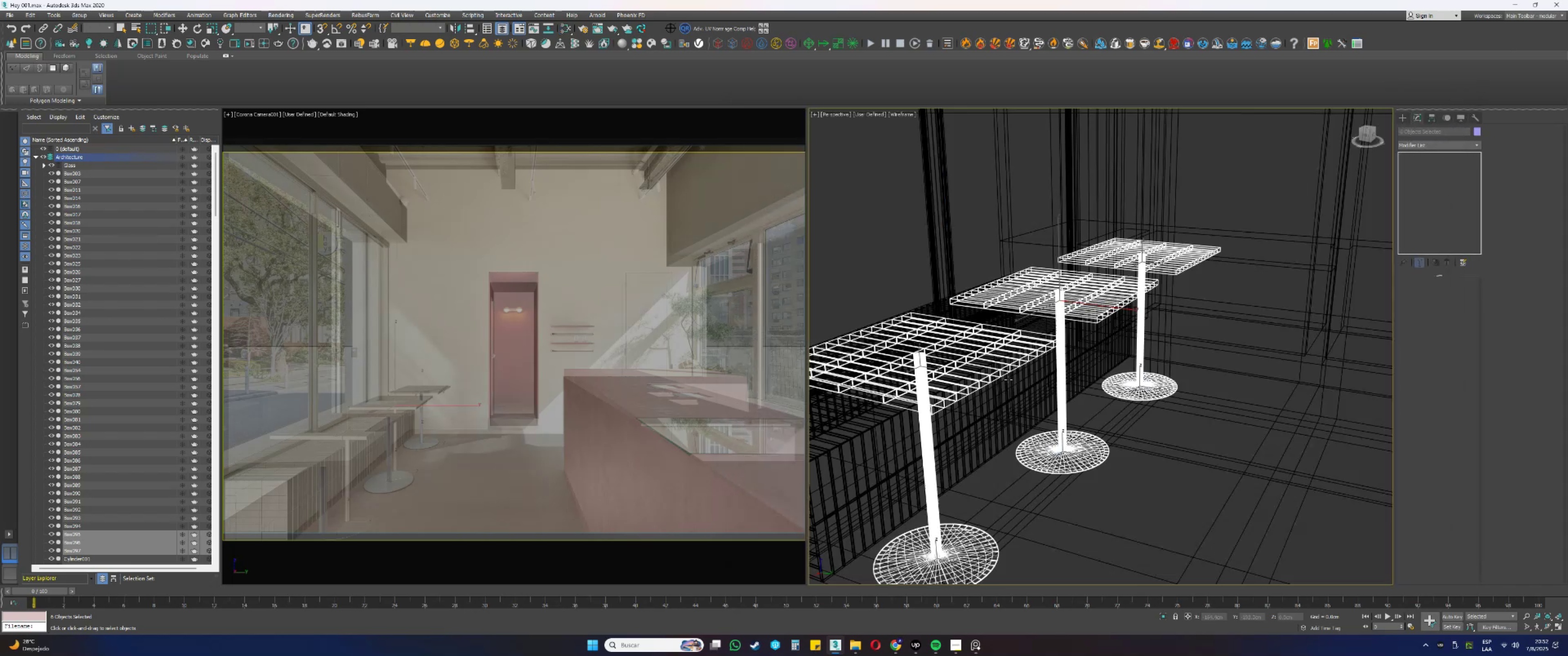 
key(F4)
 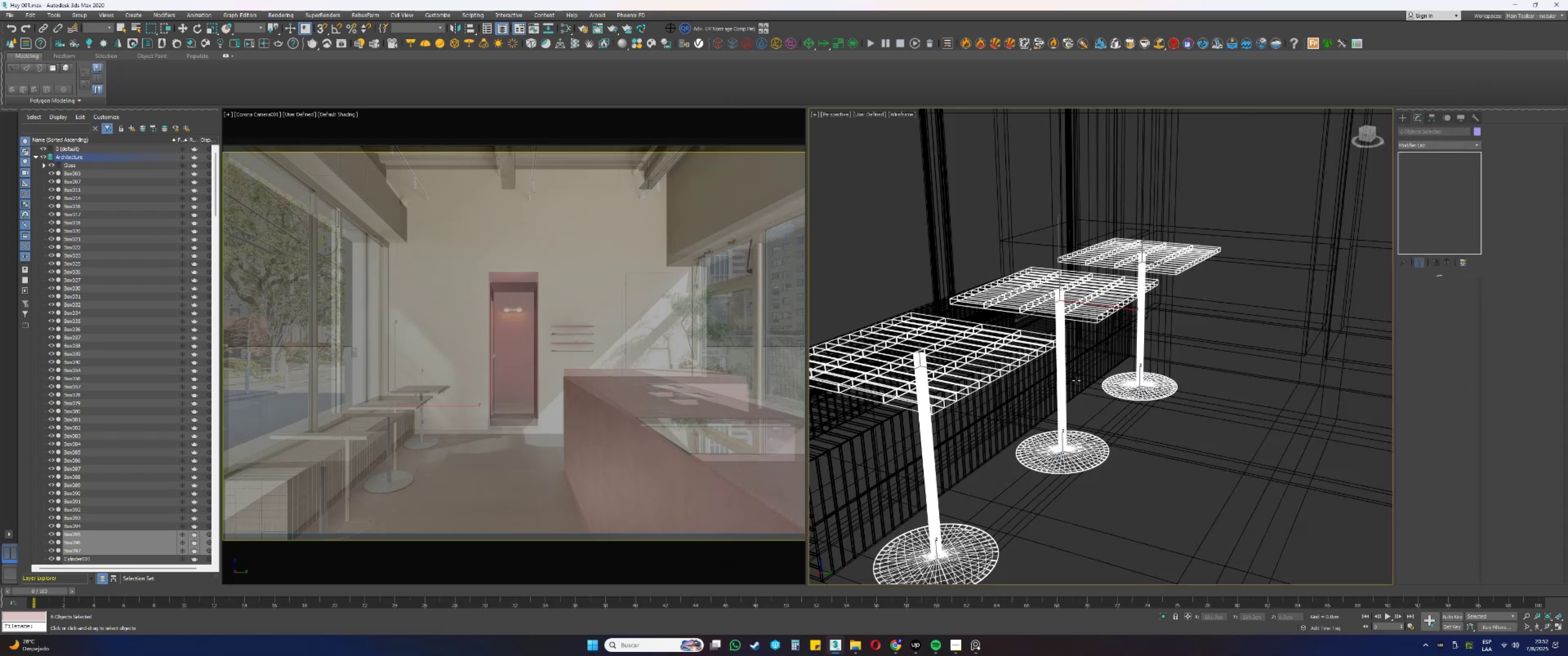 
key(F4)
 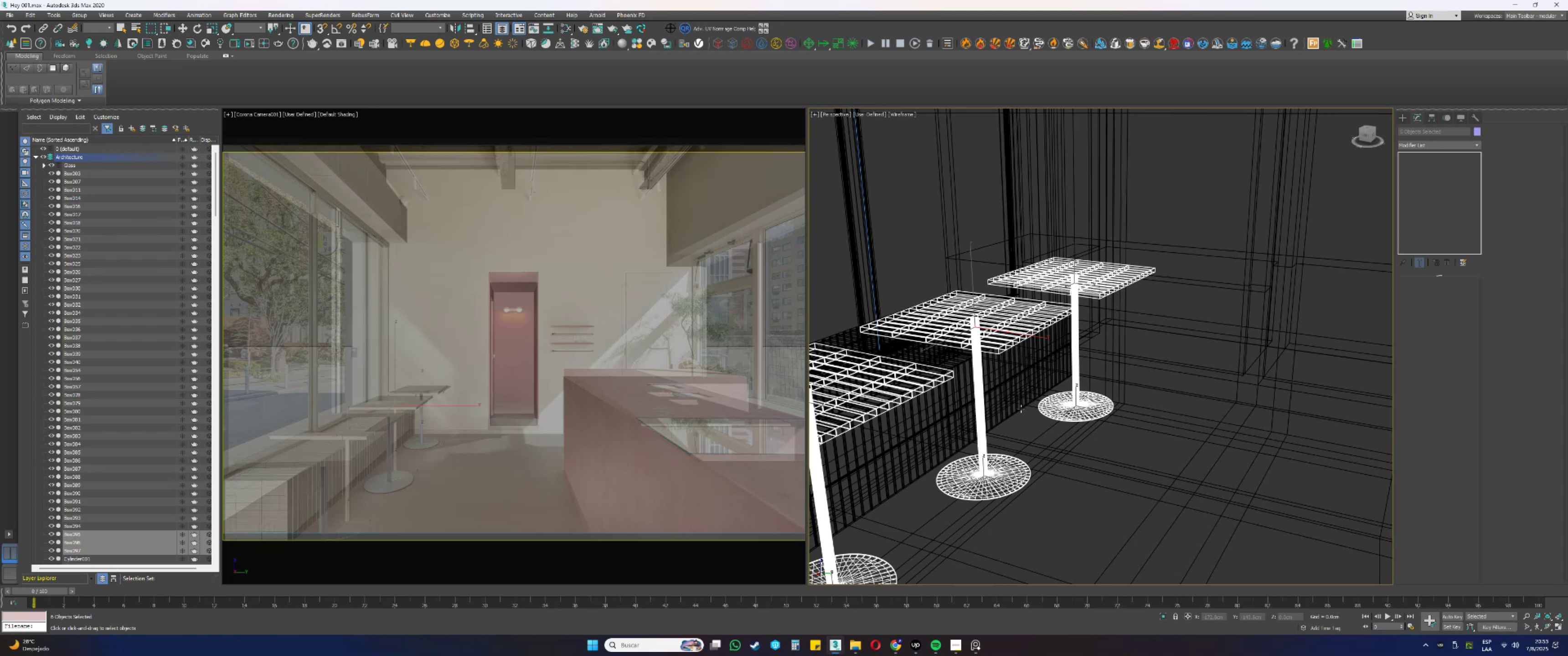 
wait(32.53)
 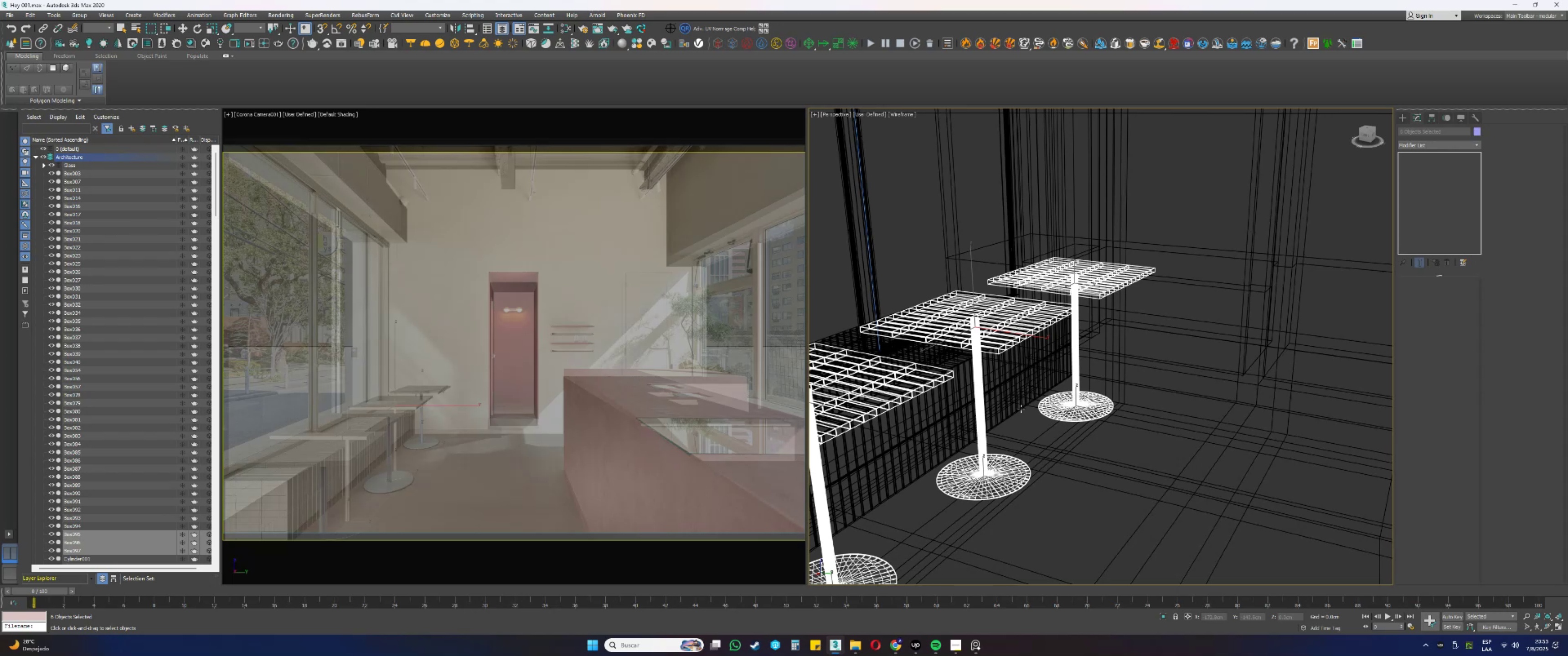 
key(F3)
 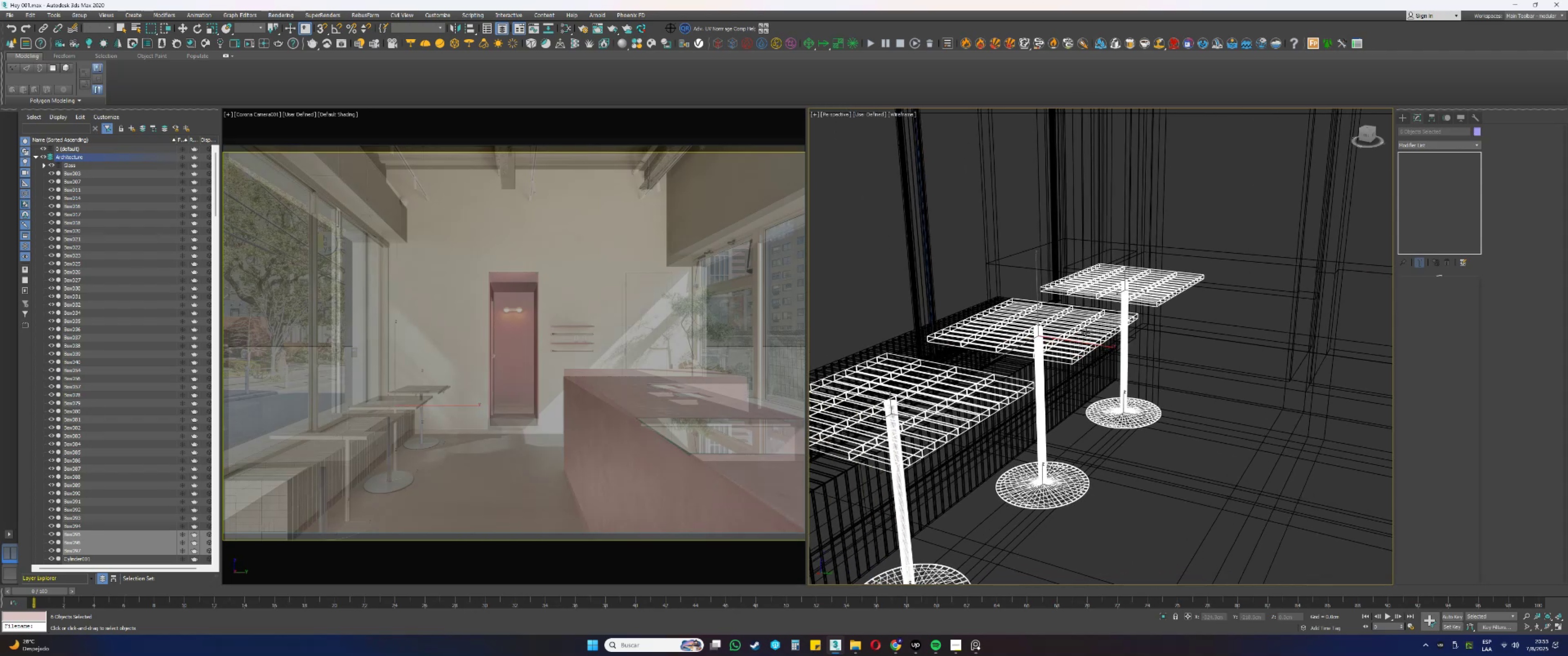 
key(F3)
 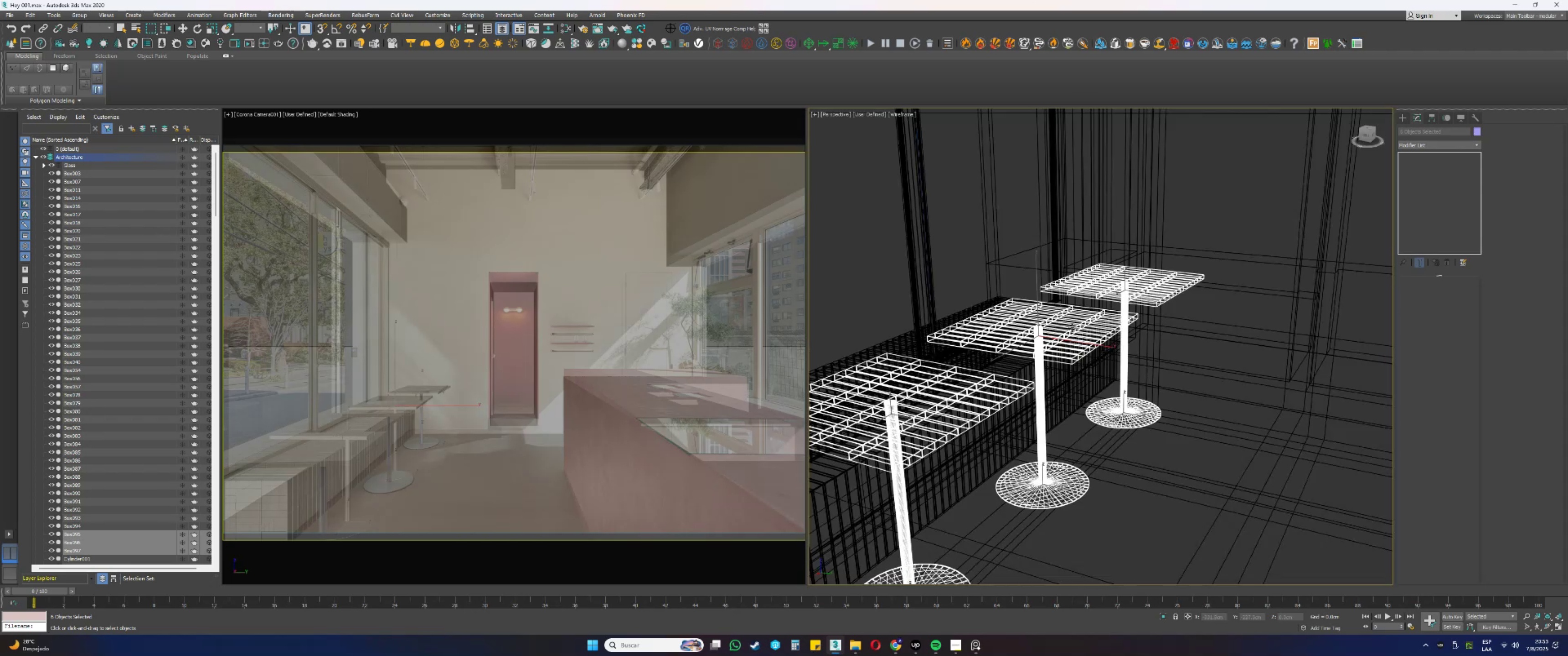 
key(F4)
 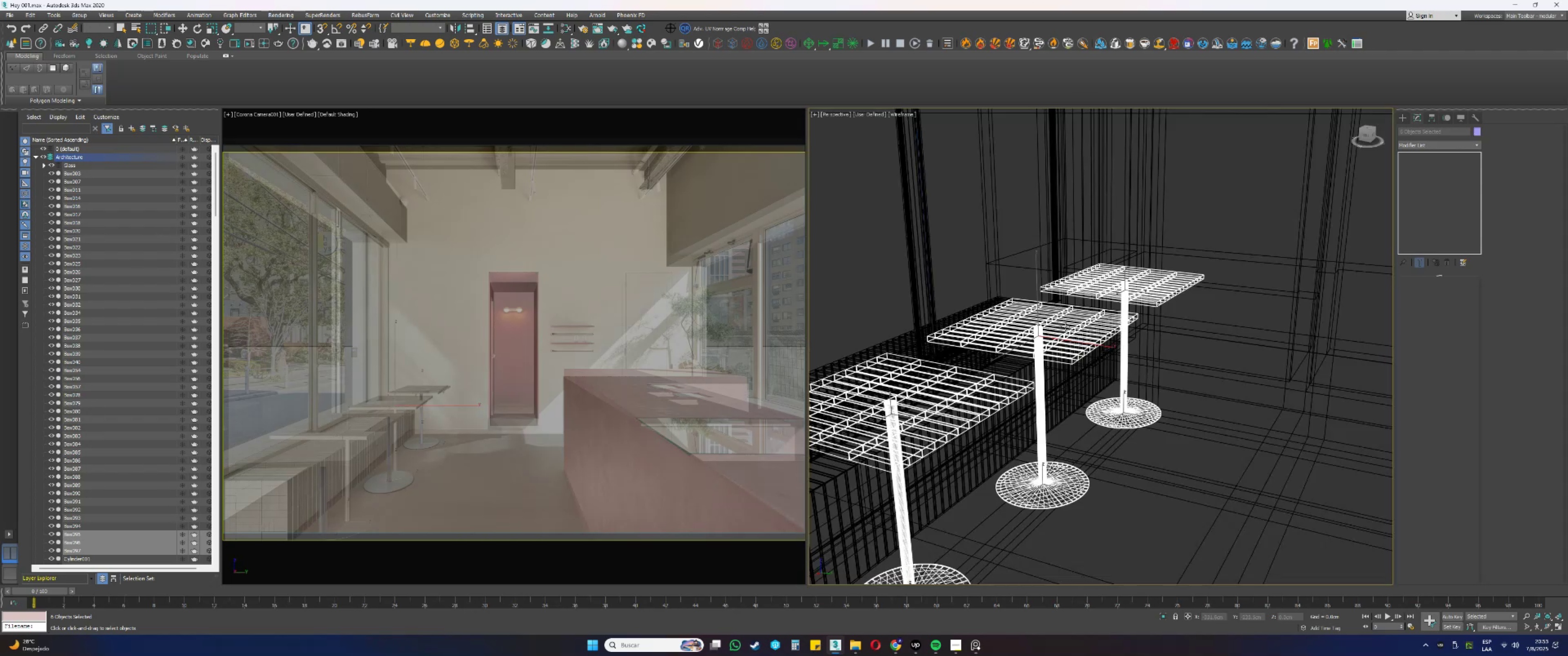 
key(F3)
 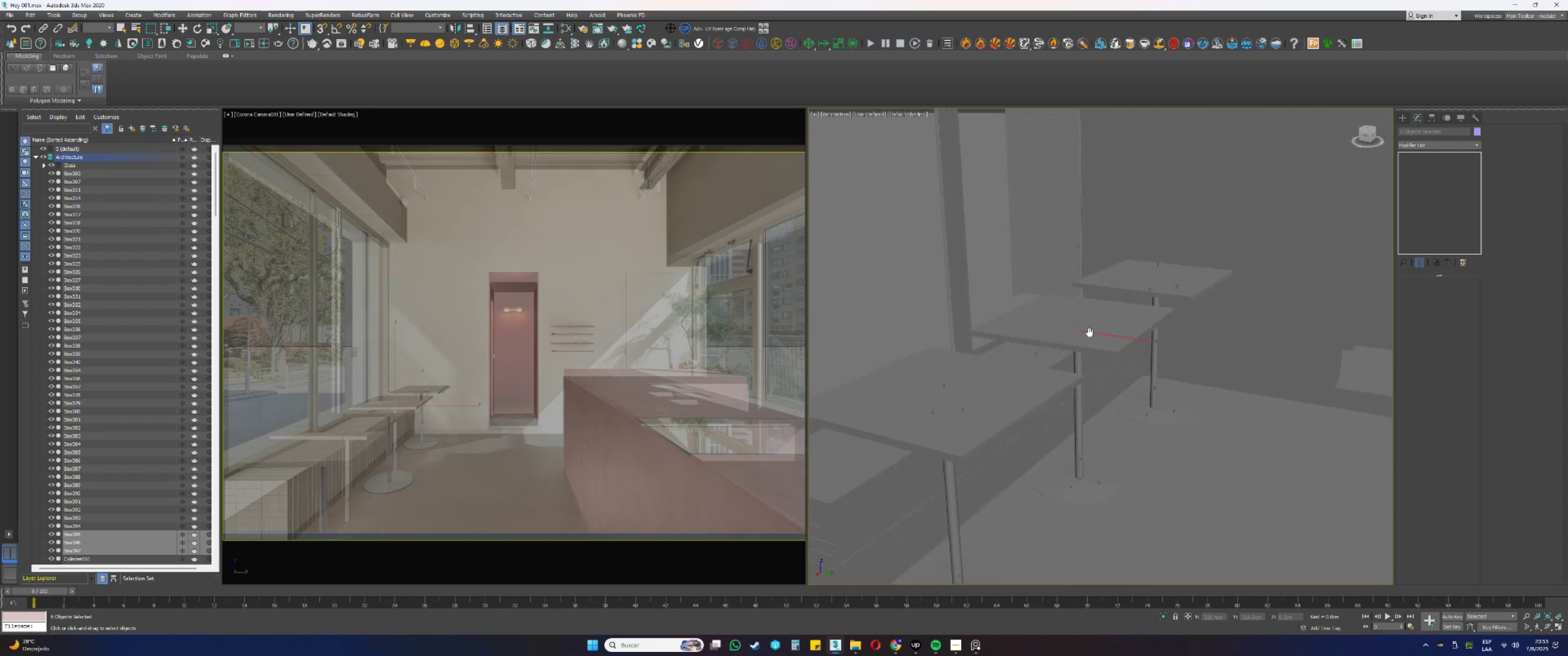 
hold_key(key=AltLeft, duration=0.79)
 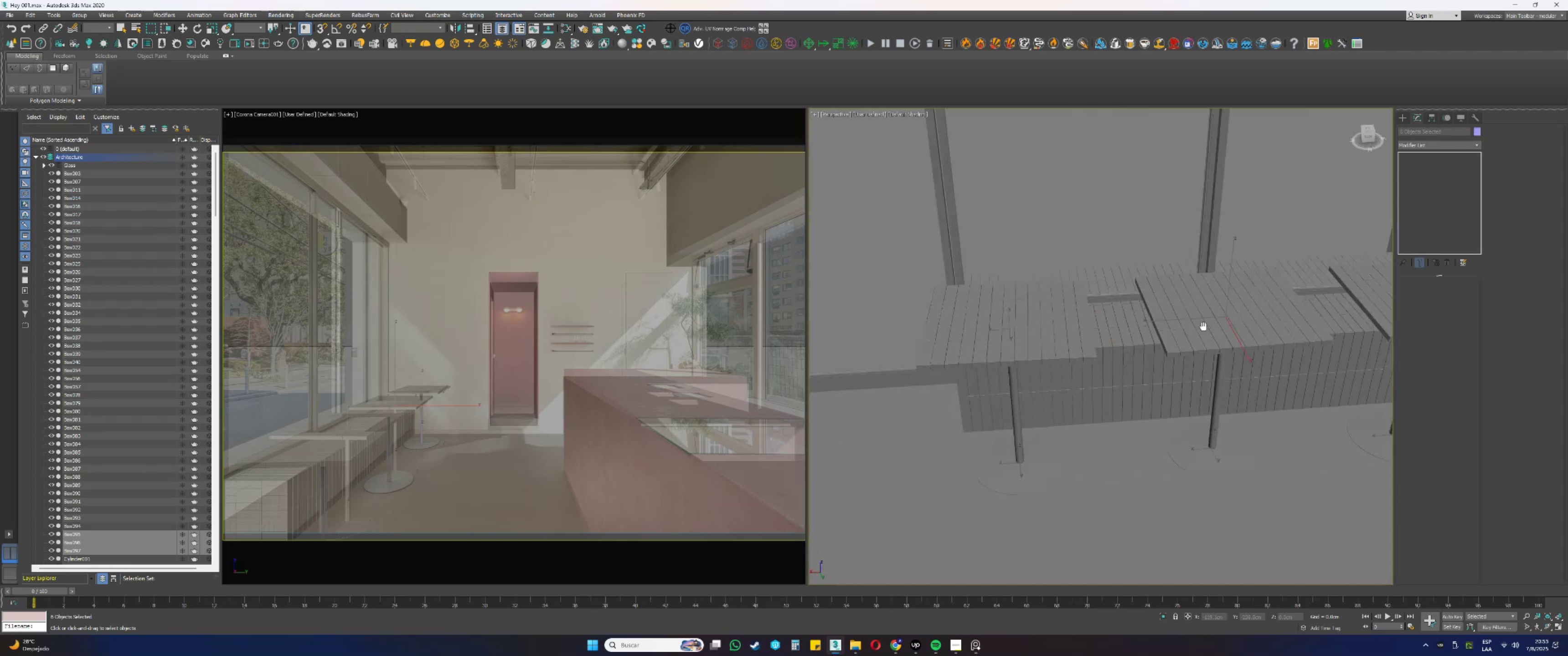 
hold_key(key=AltLeft, duration=0.94)
 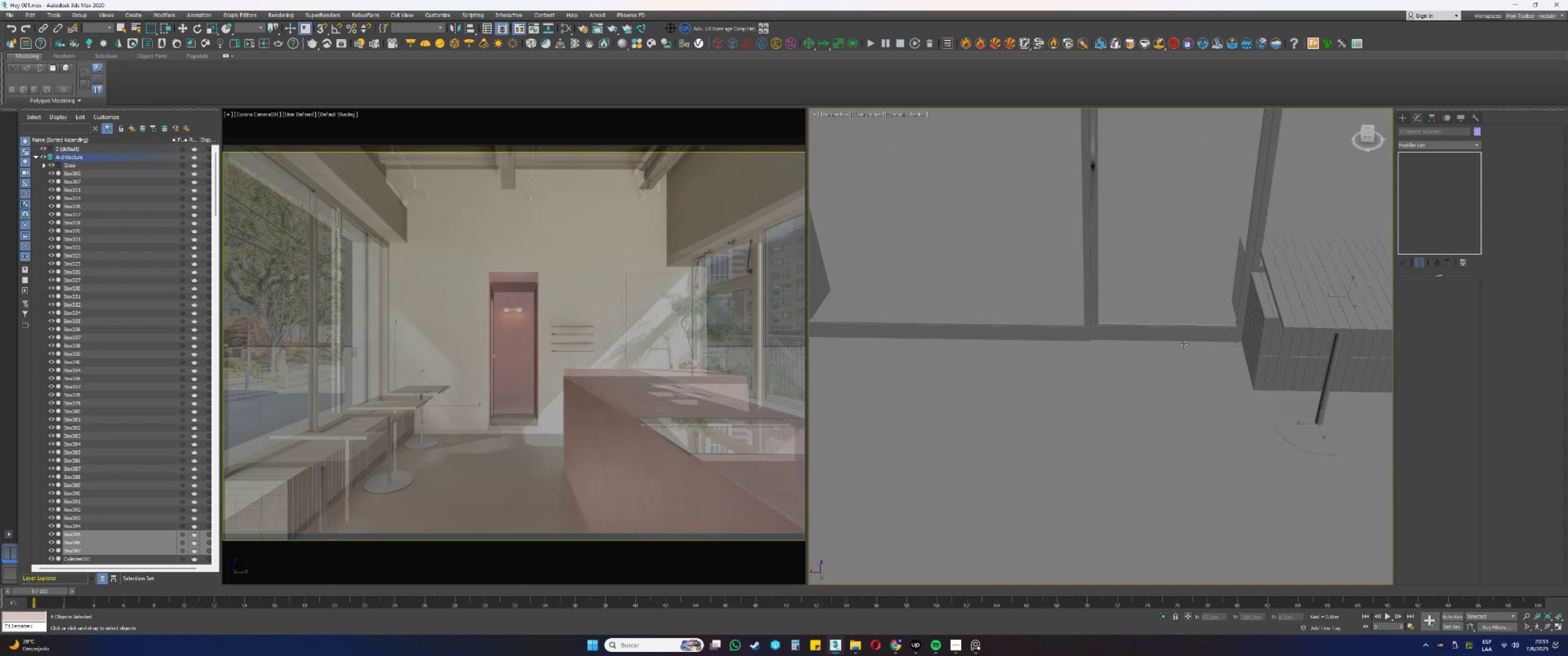 
mouse_move([1111, 368])
 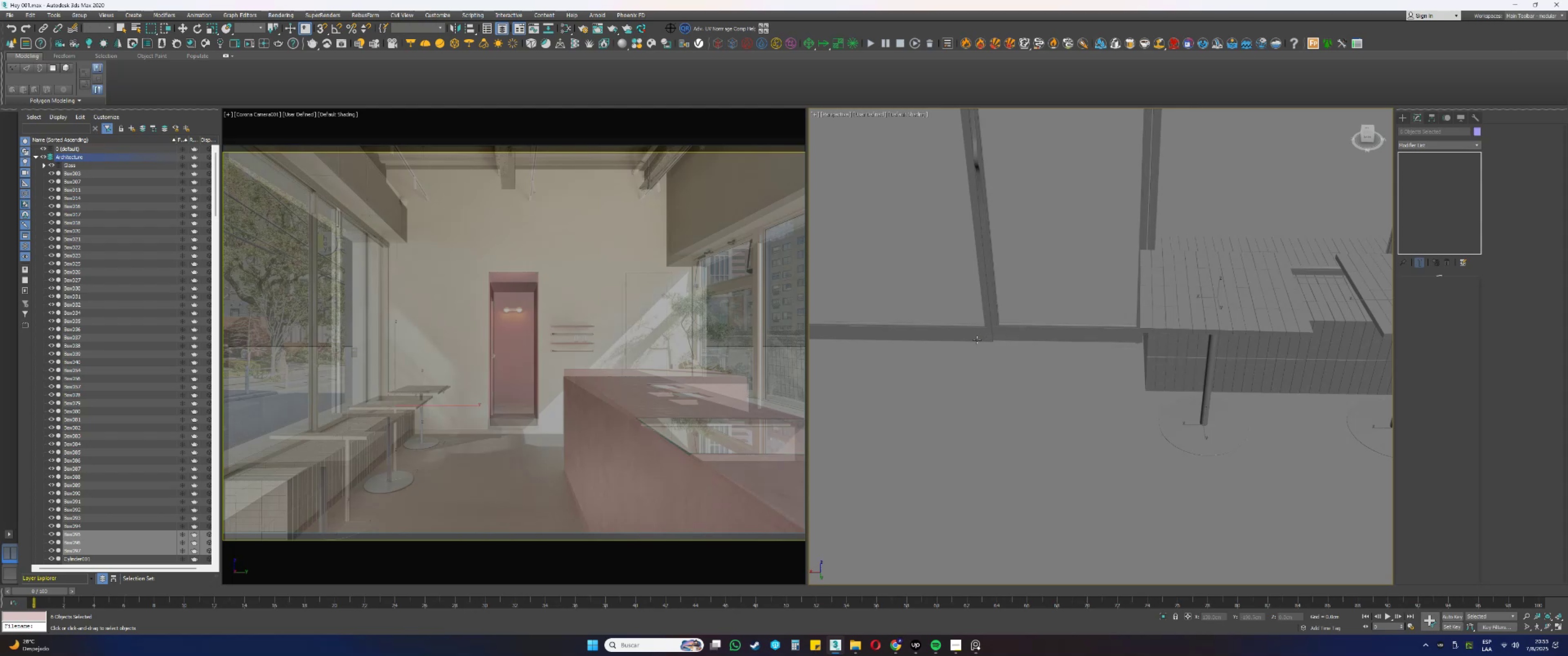 
wait(5.66)
 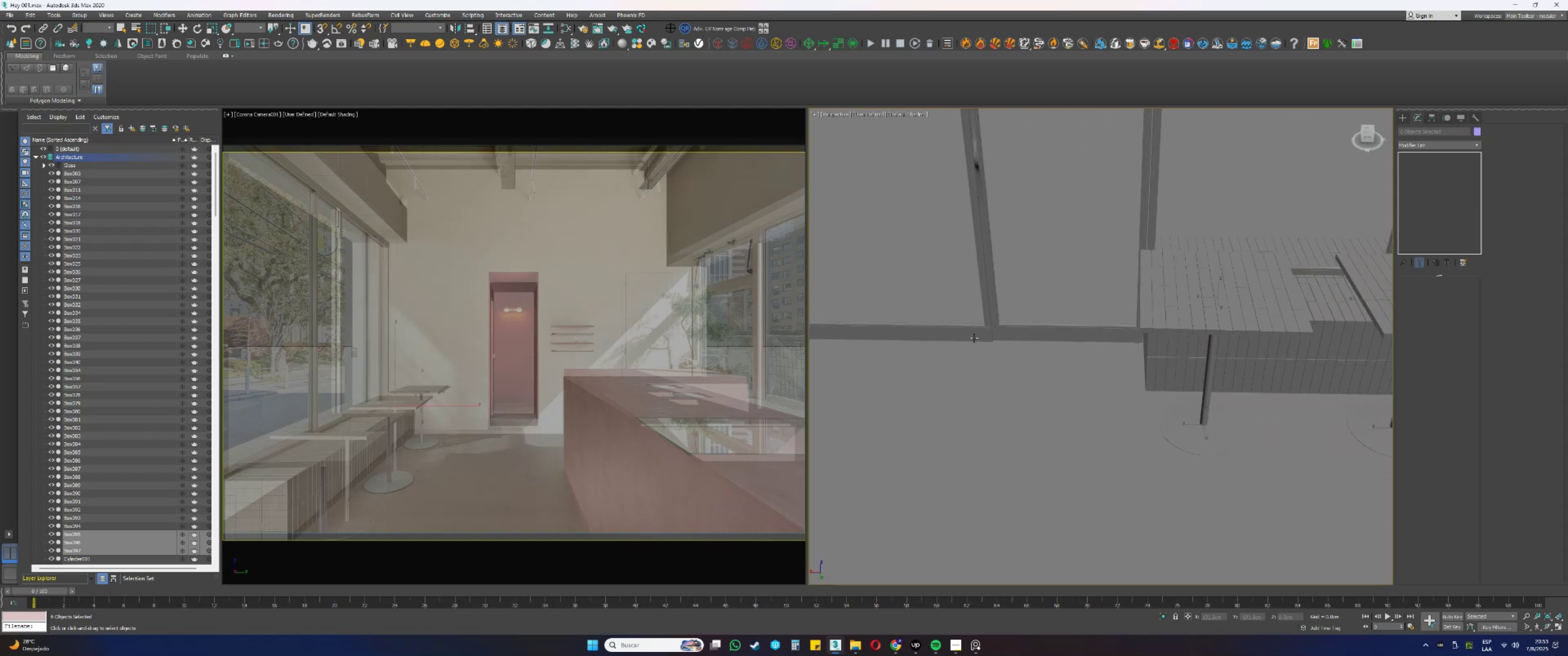 
scroll: coordinate [984, 340], scroll_direction: down, amount: 2.0
 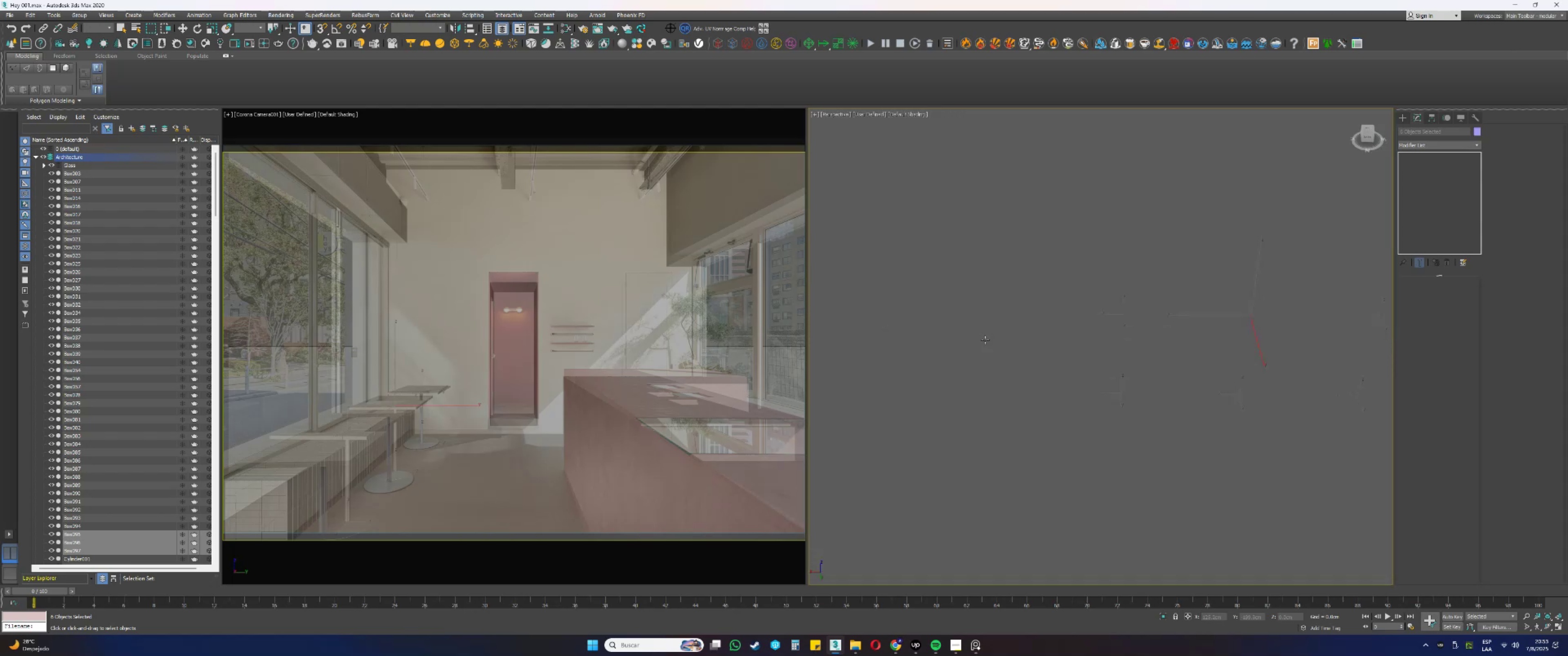 
hold_key(key=AltLeft, duration=0.74)
 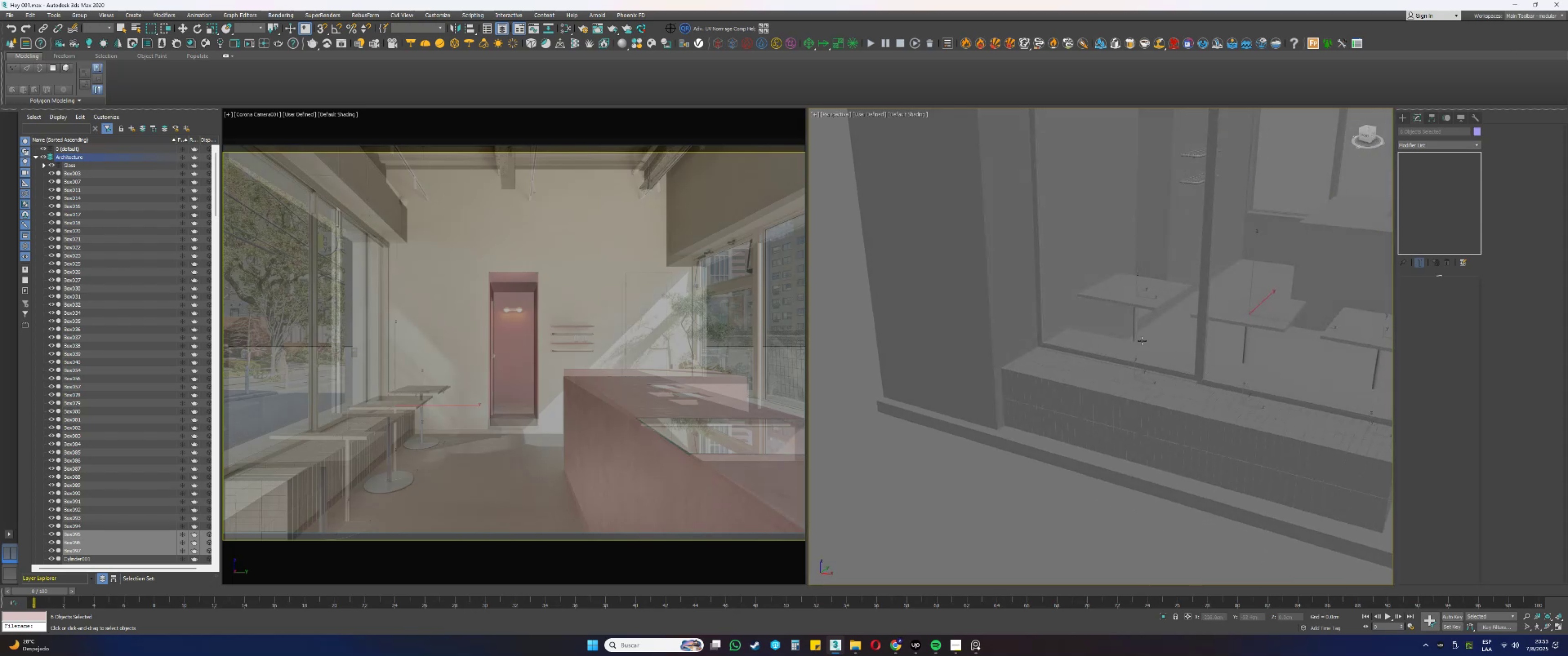 
scroll: coordinate [1143, 343], scroll_direction: down, amount: 2.0
 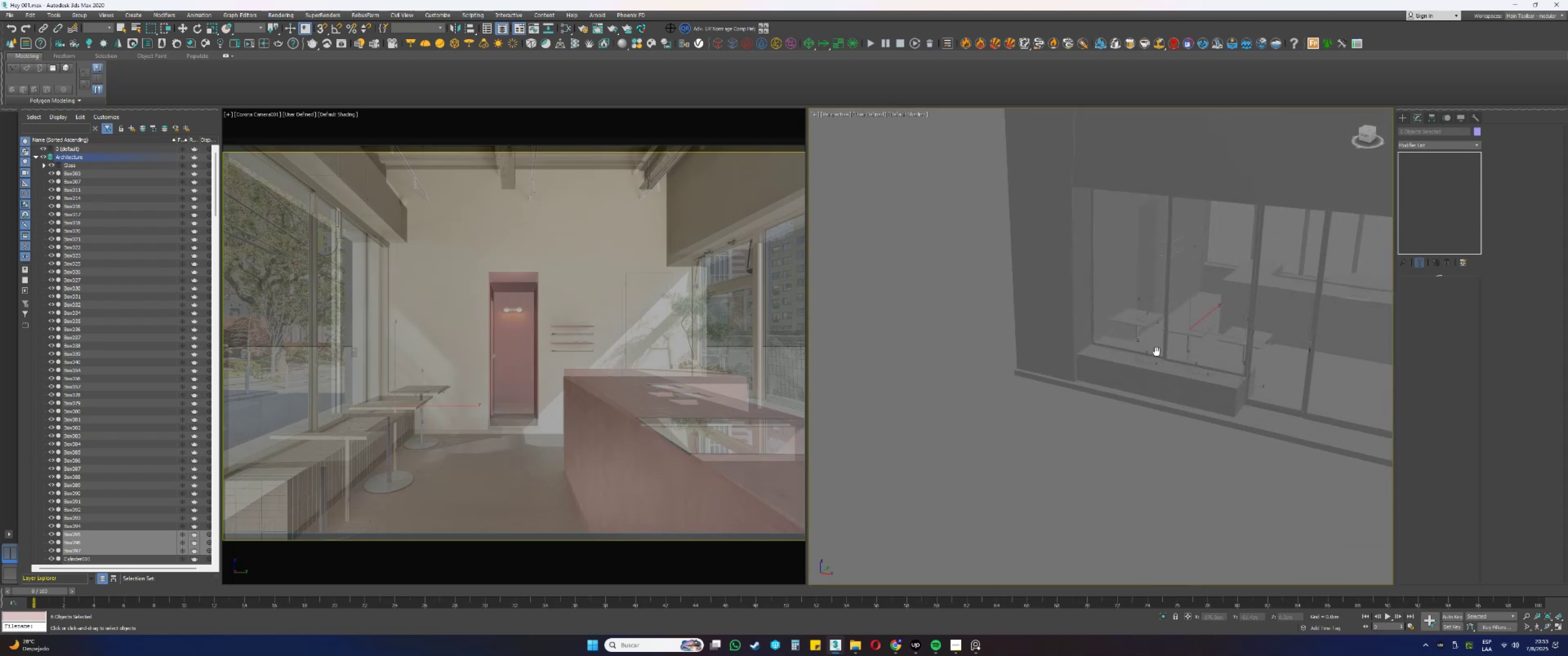 
hold_key(key=AltLeft, duration=1.07)
 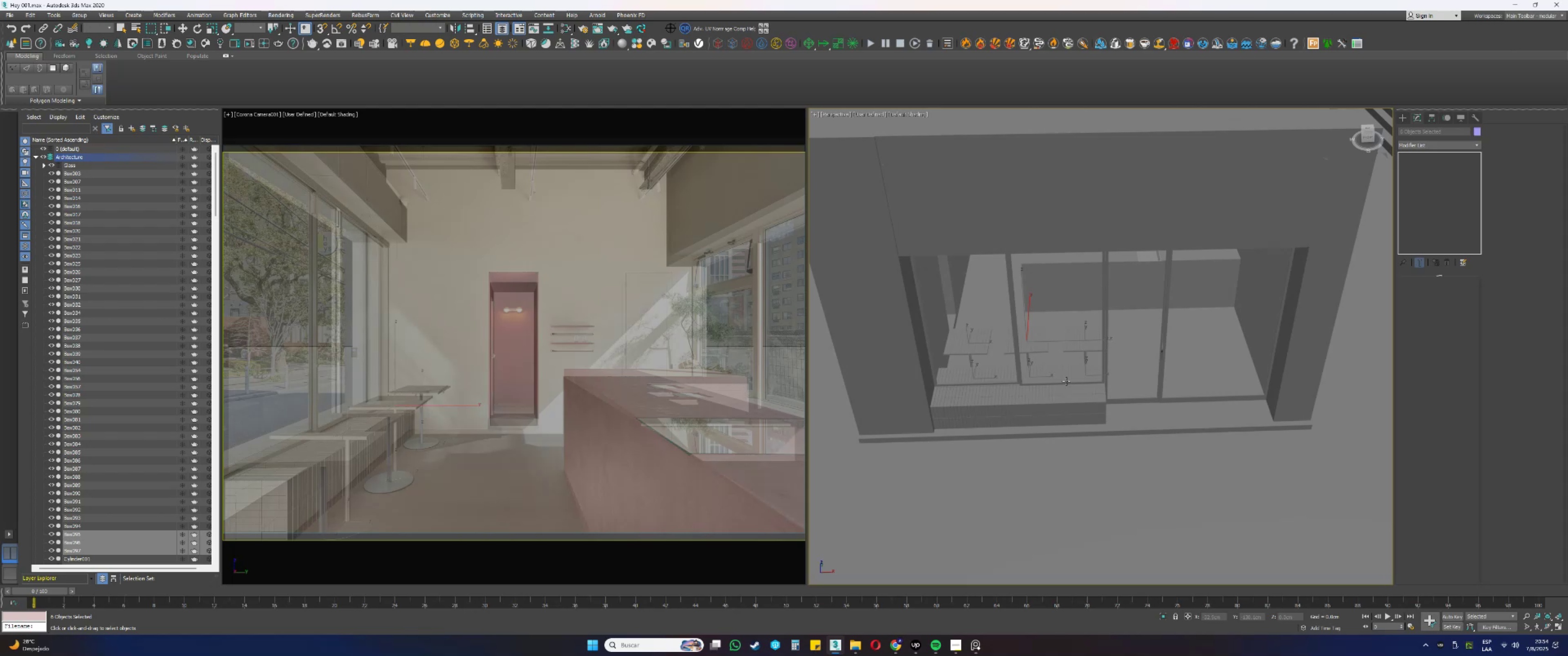 
wait(20.76)
 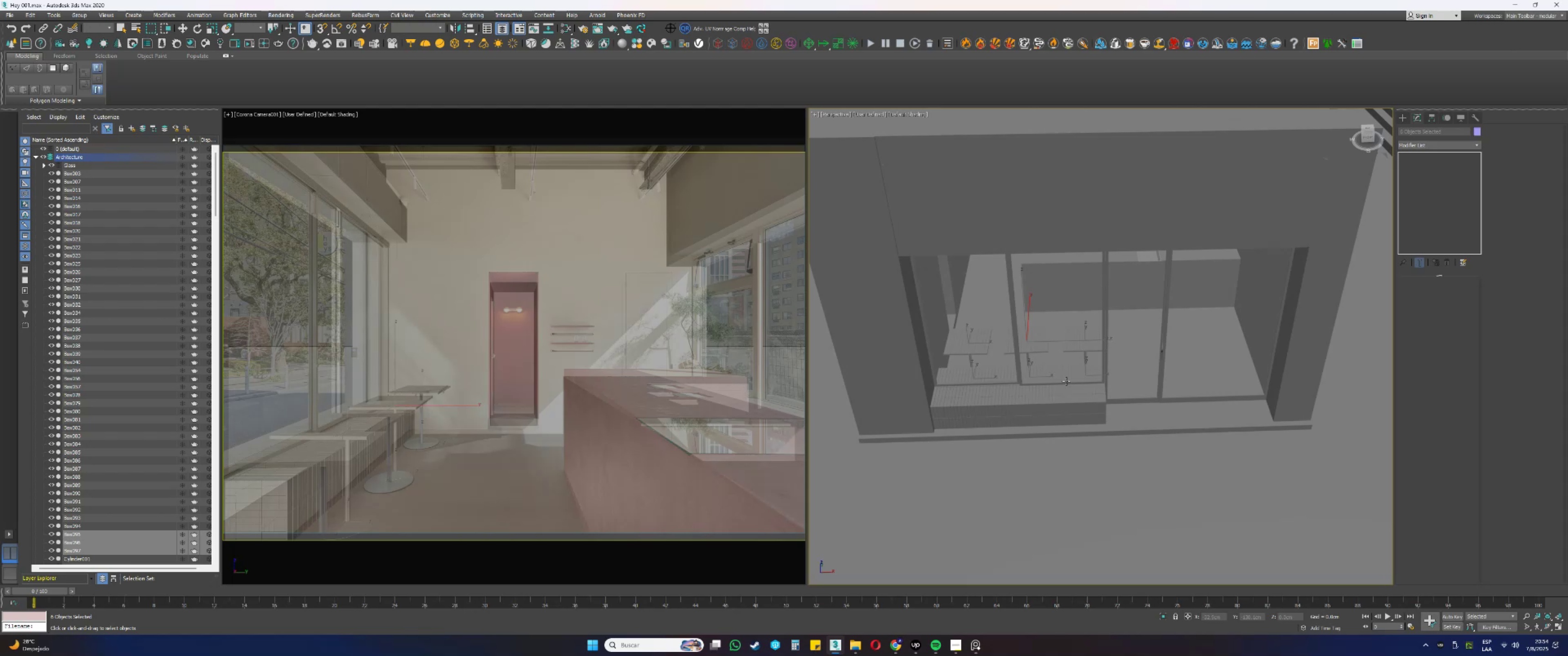 
scroll: coordinate [1067, 381], scroll_direction: up, amount: 2.0
 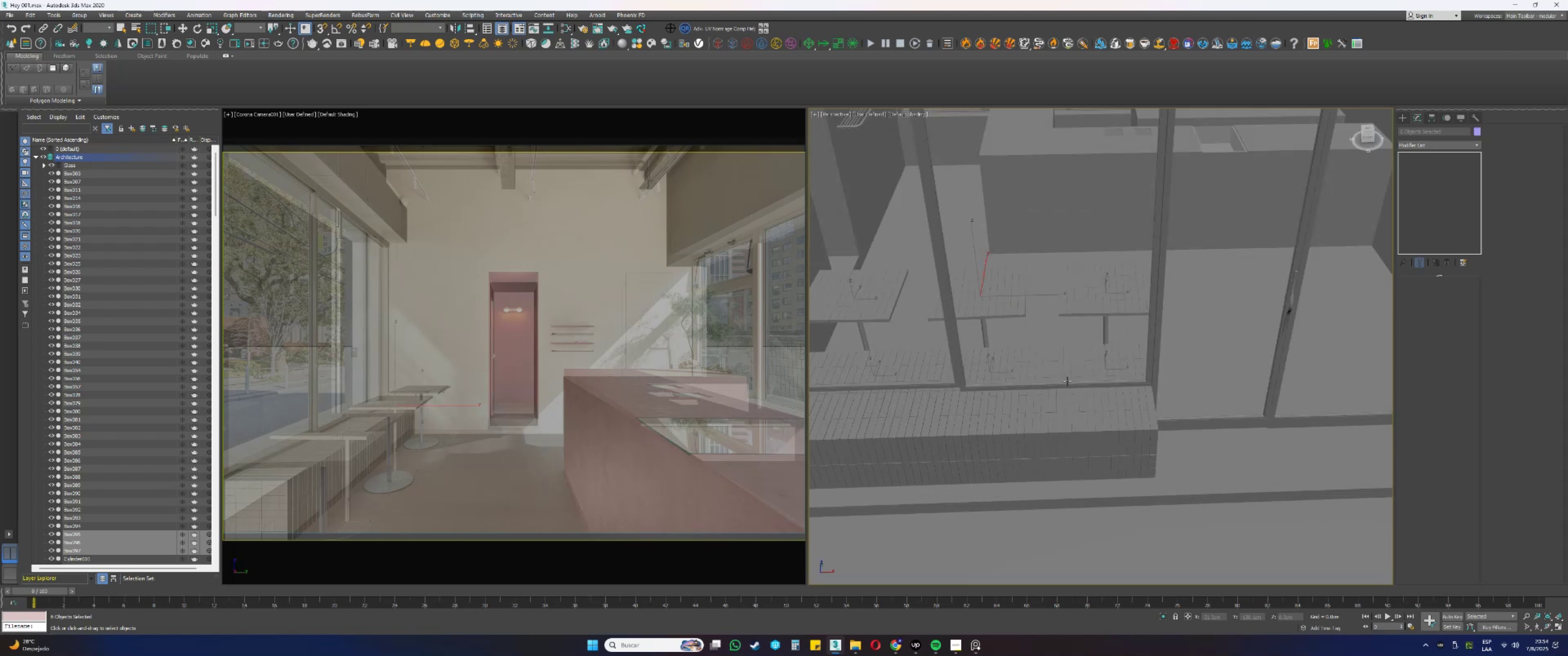 
hold_key(key=AltLeft, duration=0.31)
 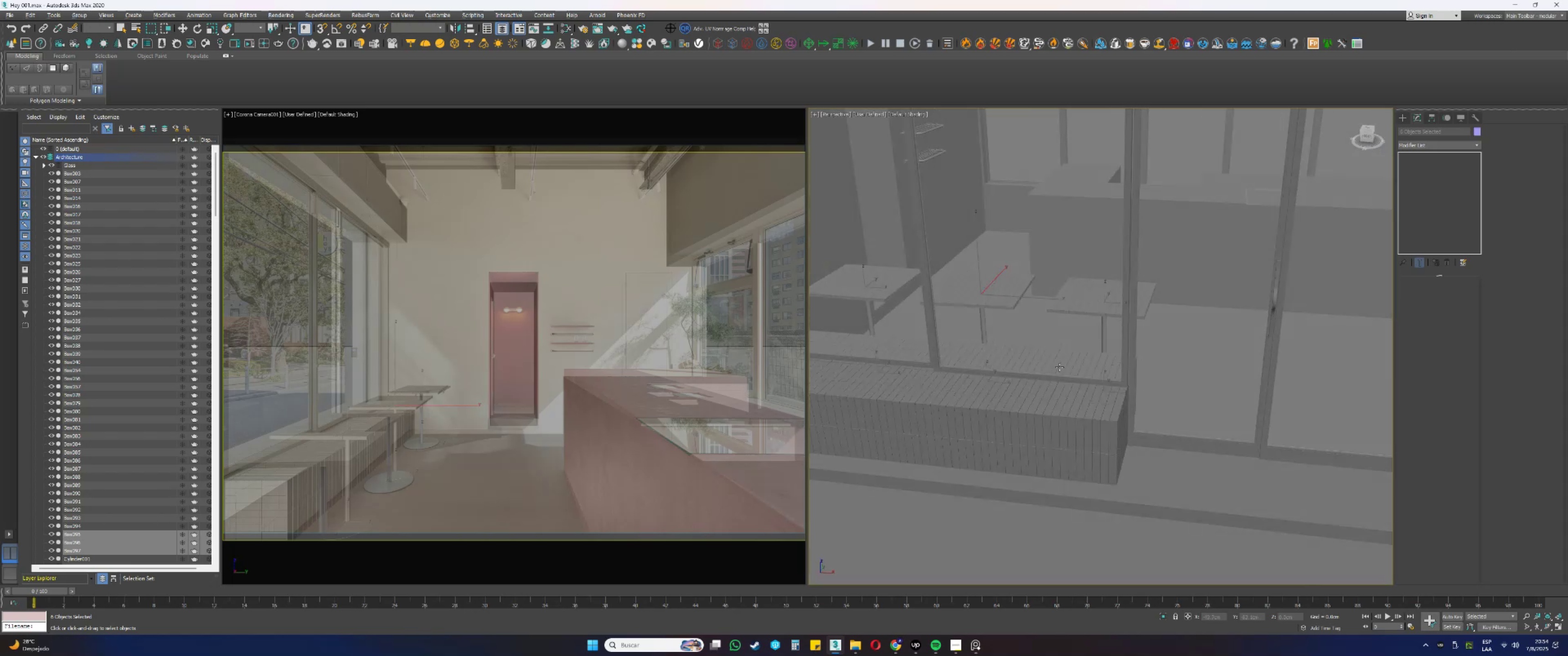 
scroll: coordinate [1065, 362], scroll_direction: down, amount: 2.0
 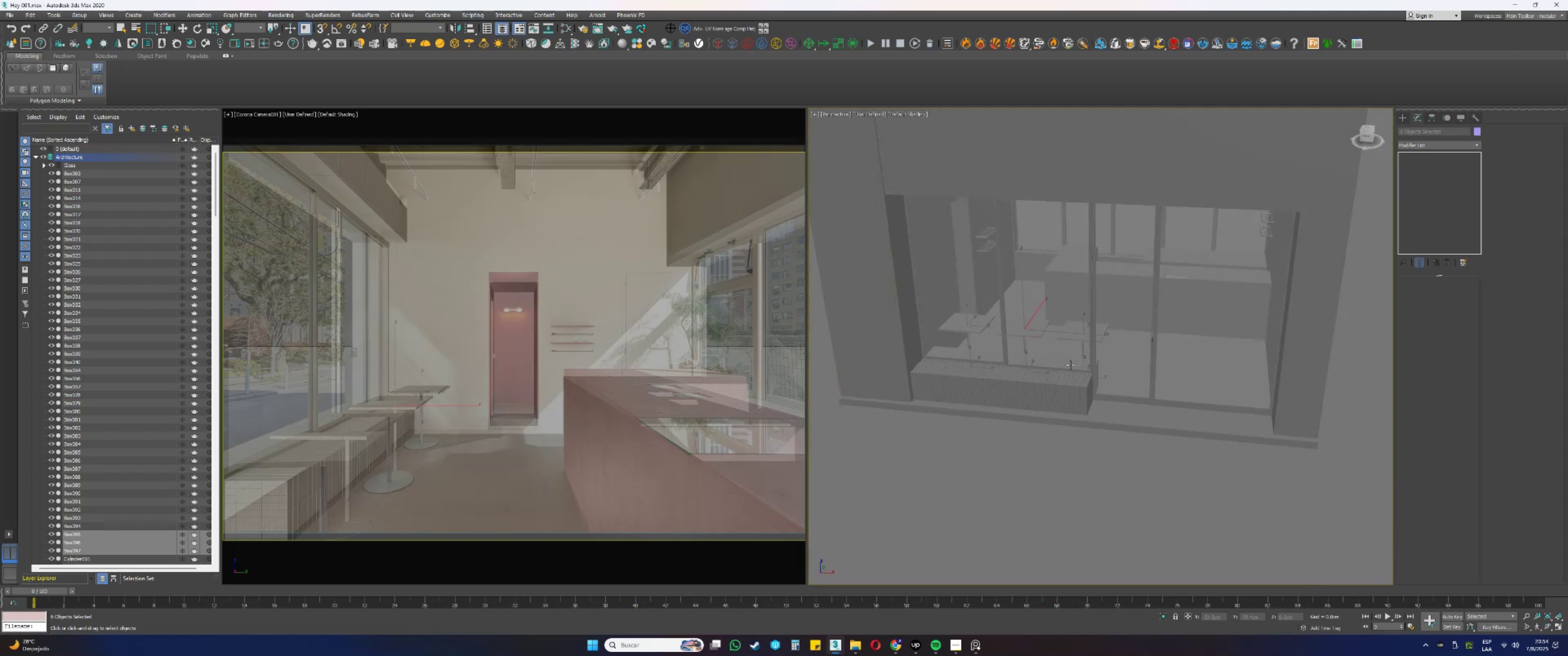 
key(Alt+AltLeft)
 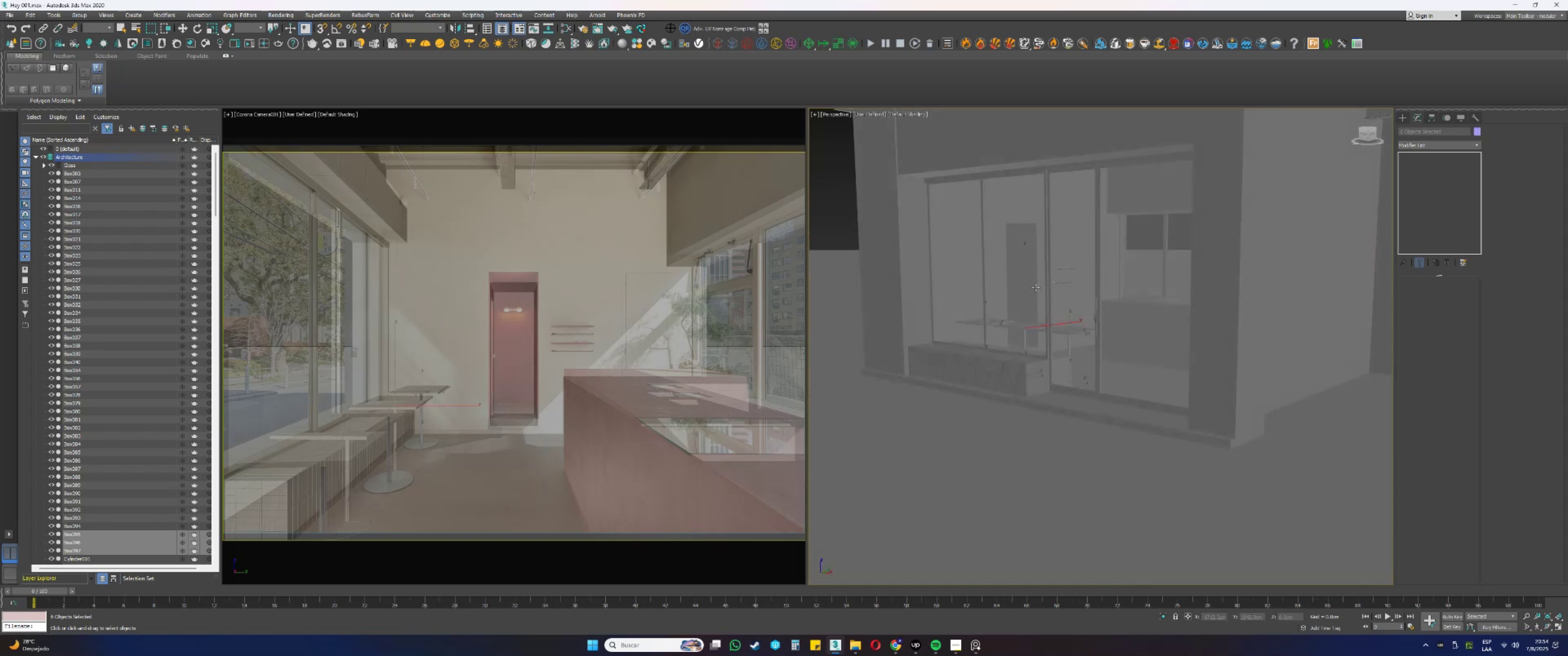 
hold_key(key=AltLeft, duration=1.54)
 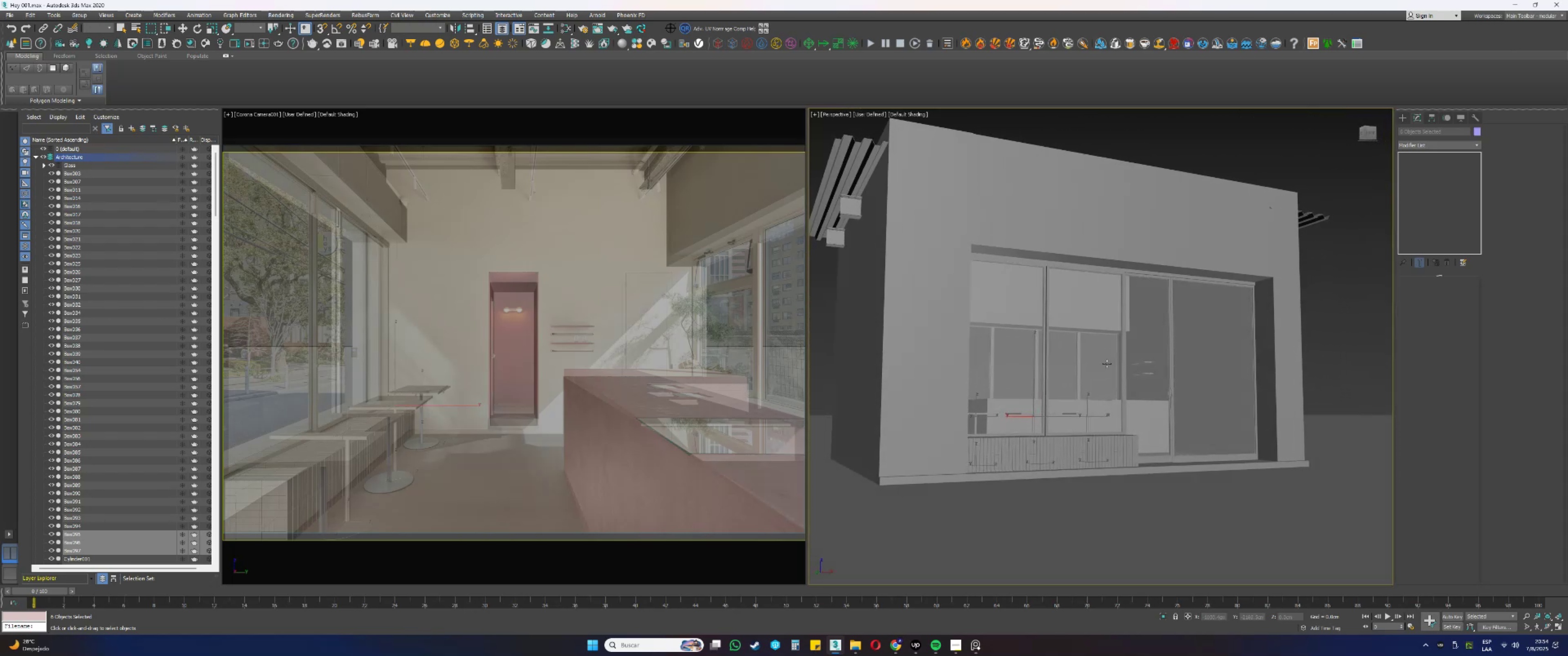 
hold_key(key=AltLeft, duration=1.51)
 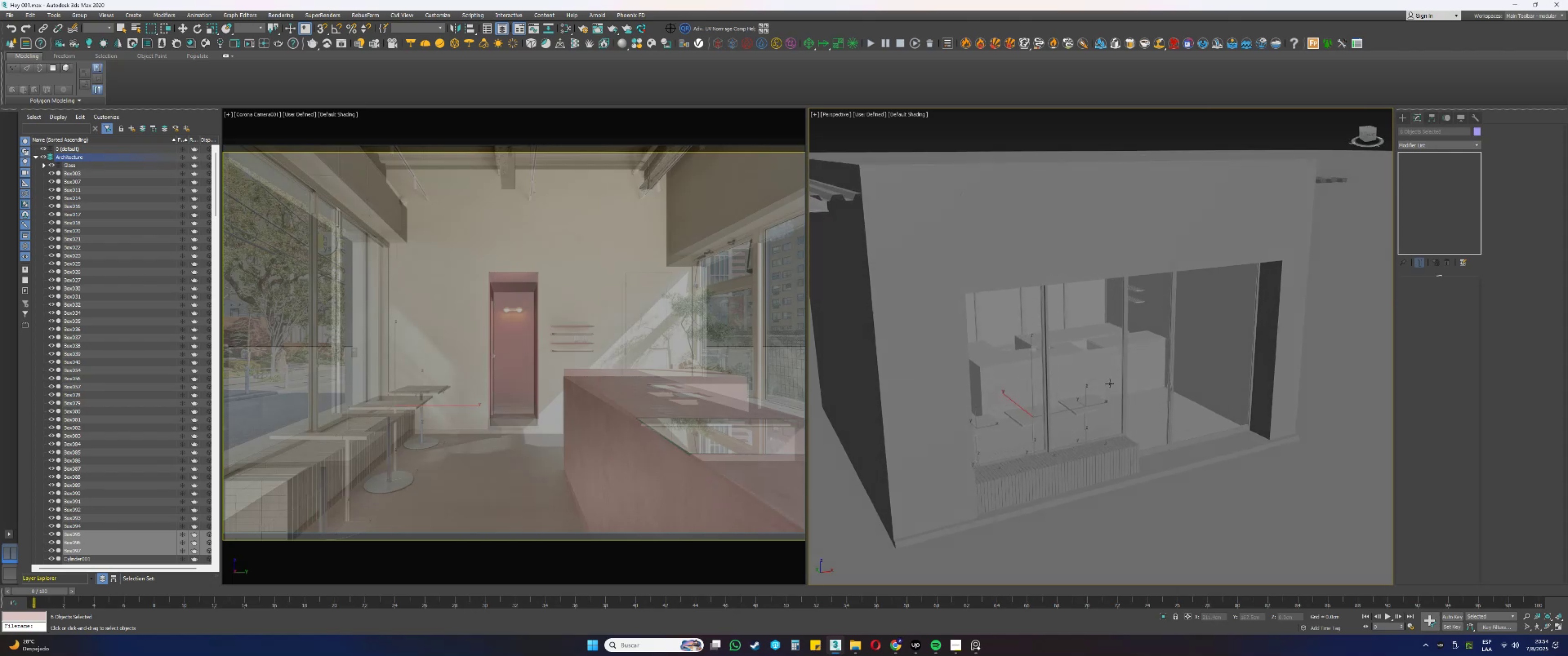 
hold_key(key=AltLeft, duration=0.47)
 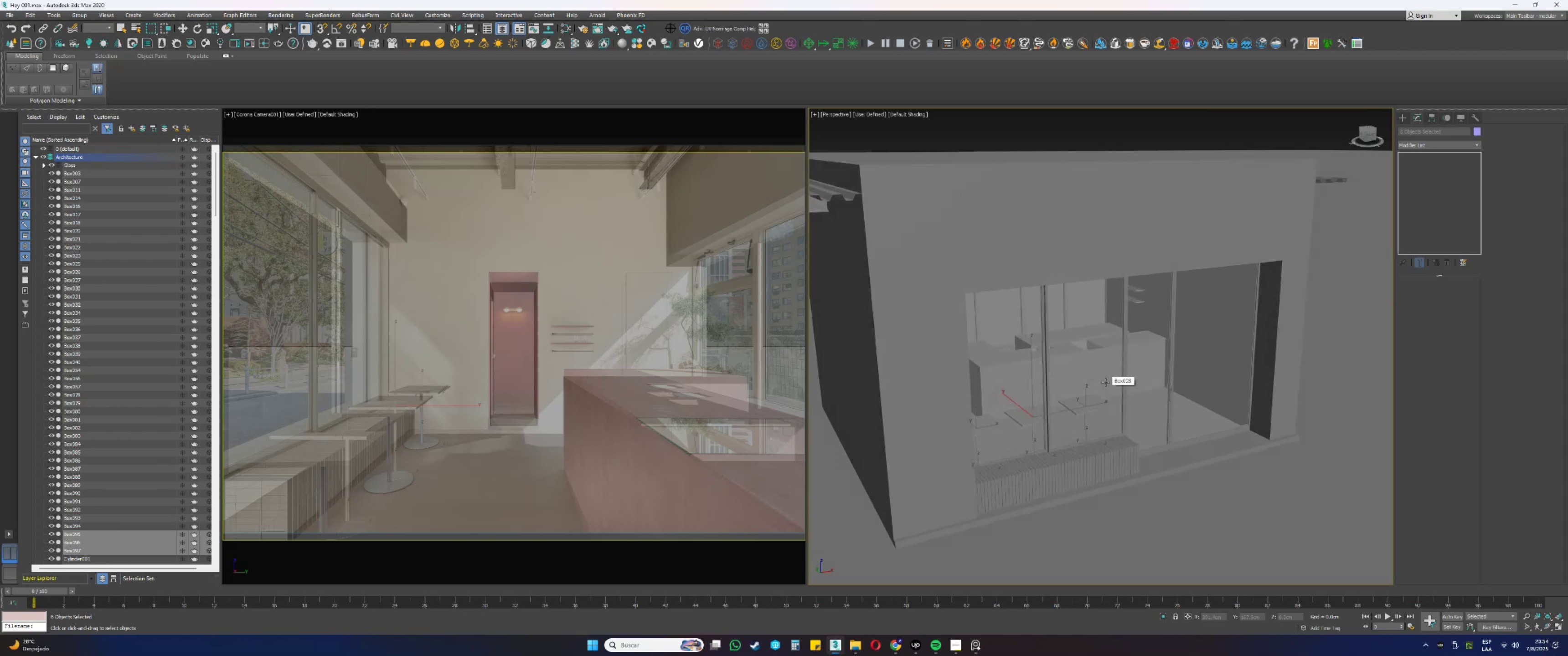 
wait(8.28)
 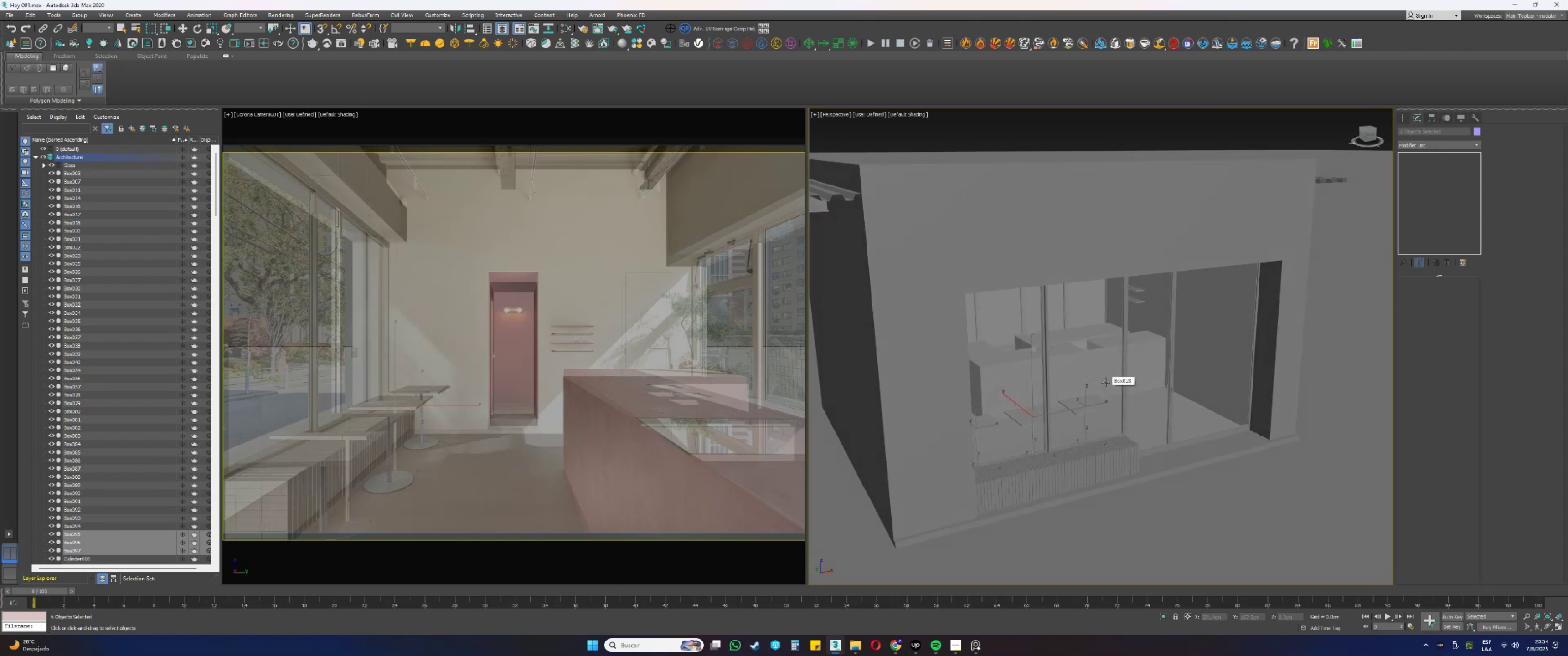 
hold_key(key=AltLeft, duration=0.75)
 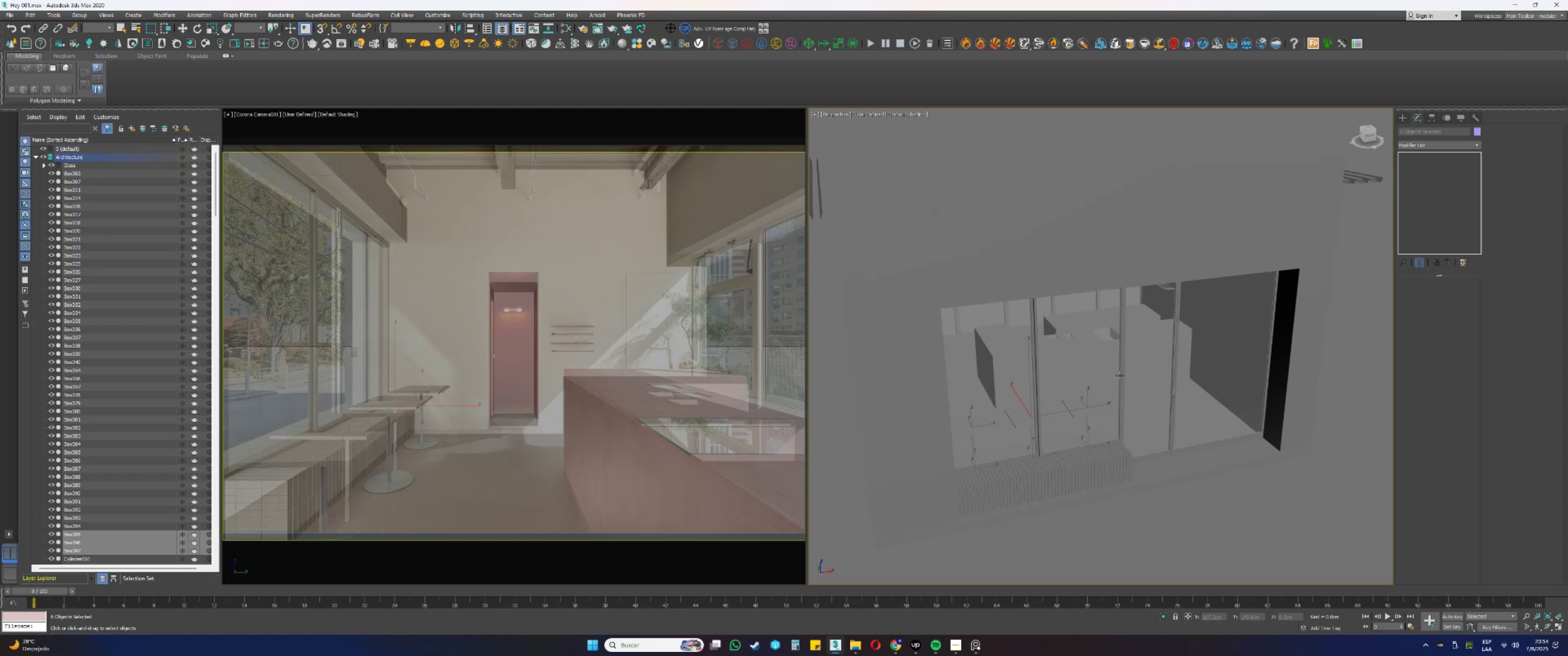 
hold_key(key=AltLeft, duration=1.5)
 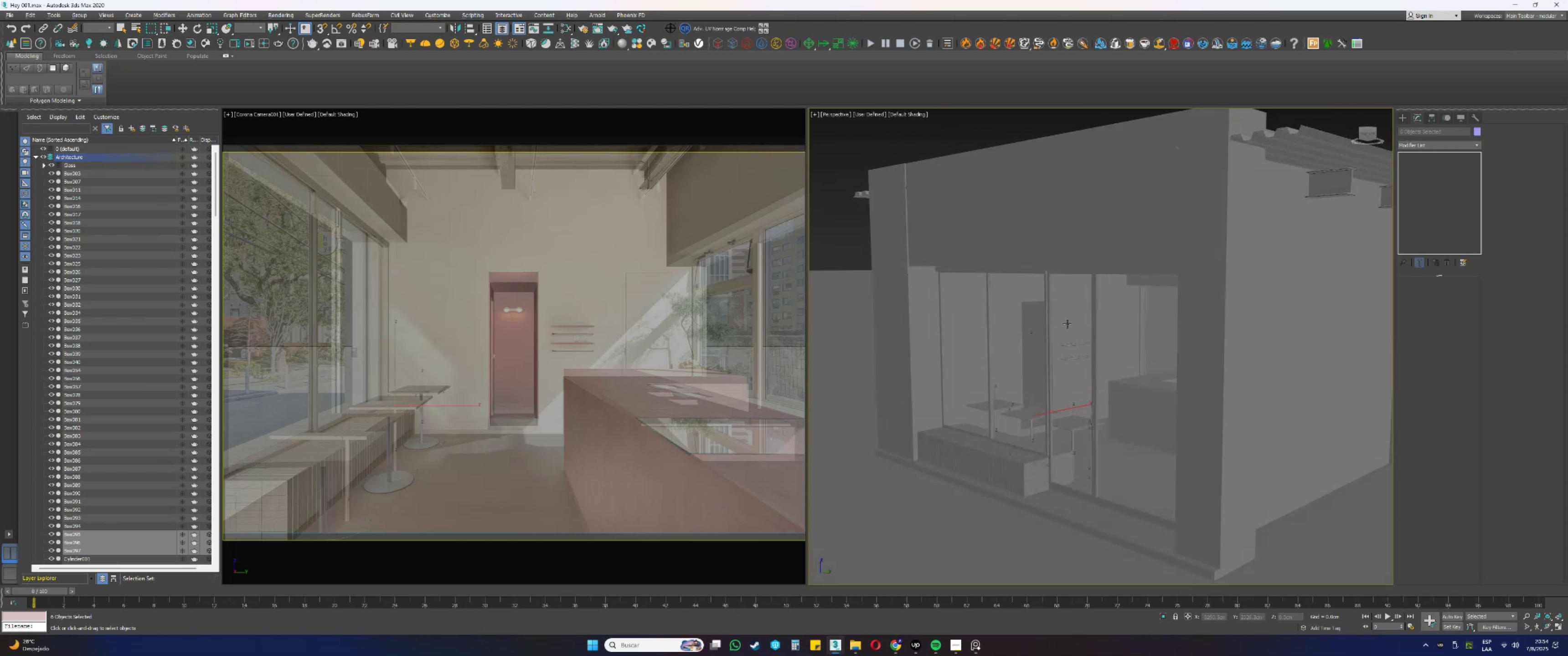 
hold_key(key=AltLeft, duration=1.09)
 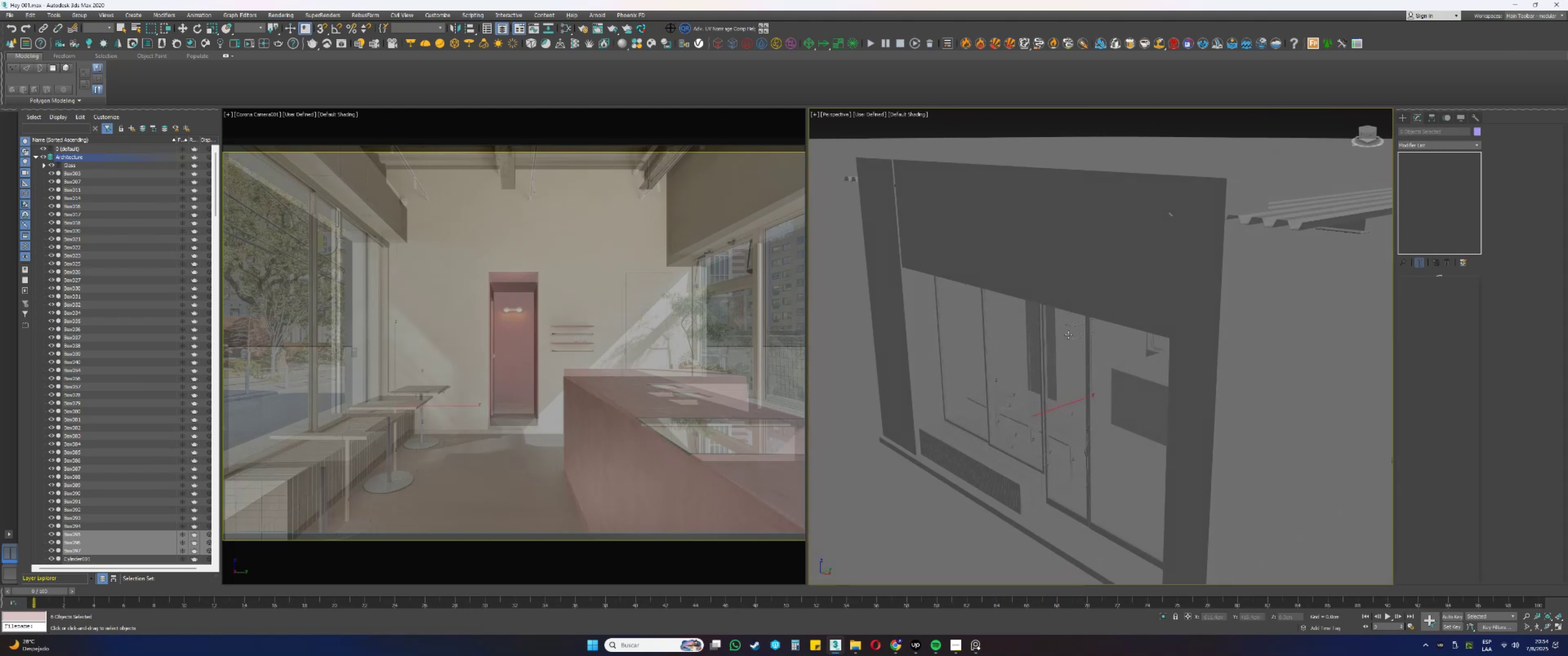 
key(Alt+AltLeft)
 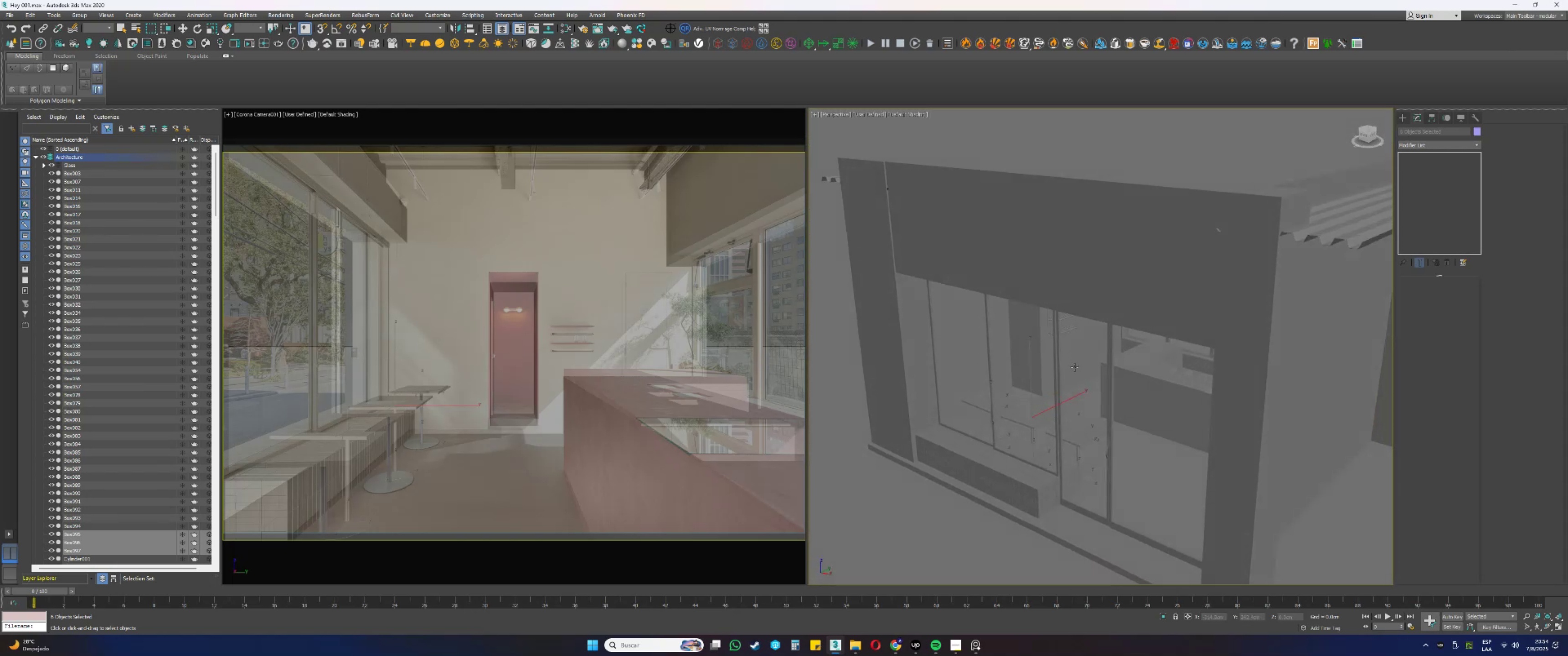 
scroll: coordinate [1048, 398], scroll_direction: up, amount: 5.0
 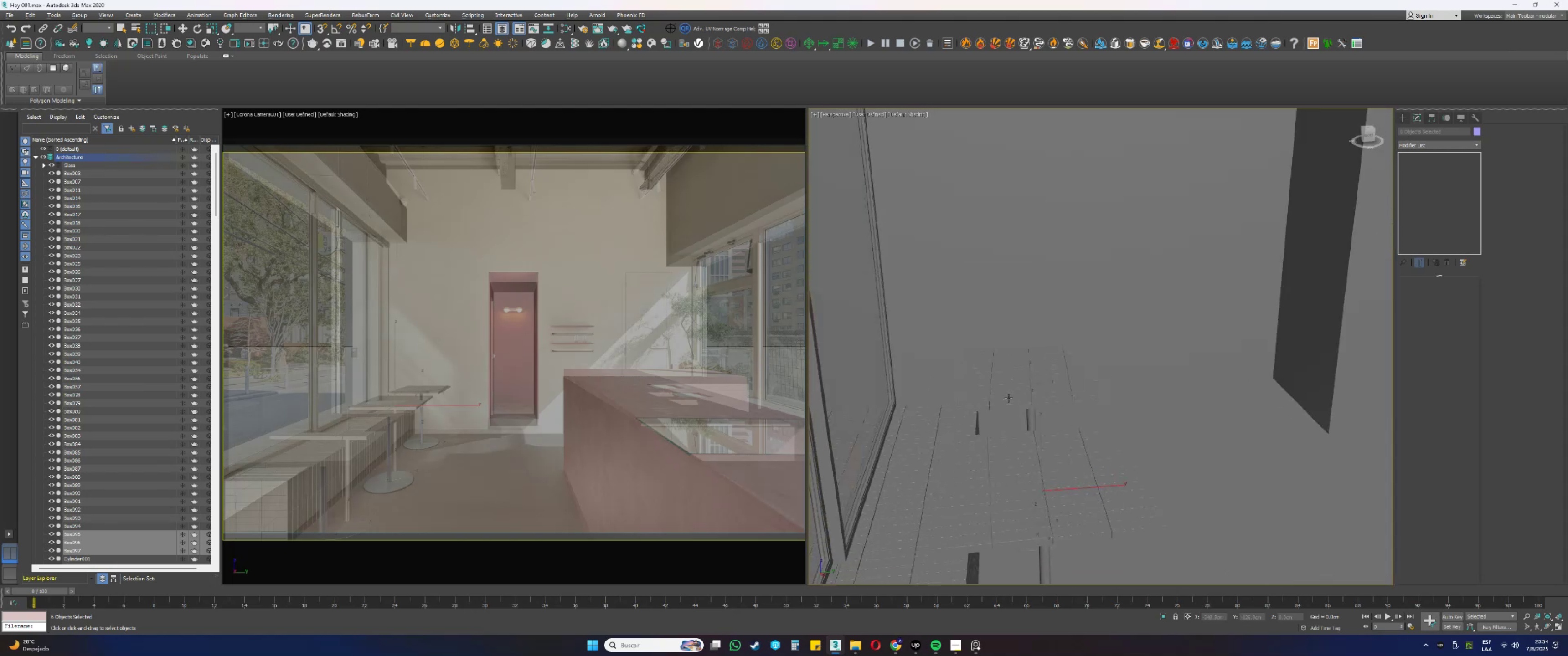 
hold_key(key=AltLeft, duration=0.53)
 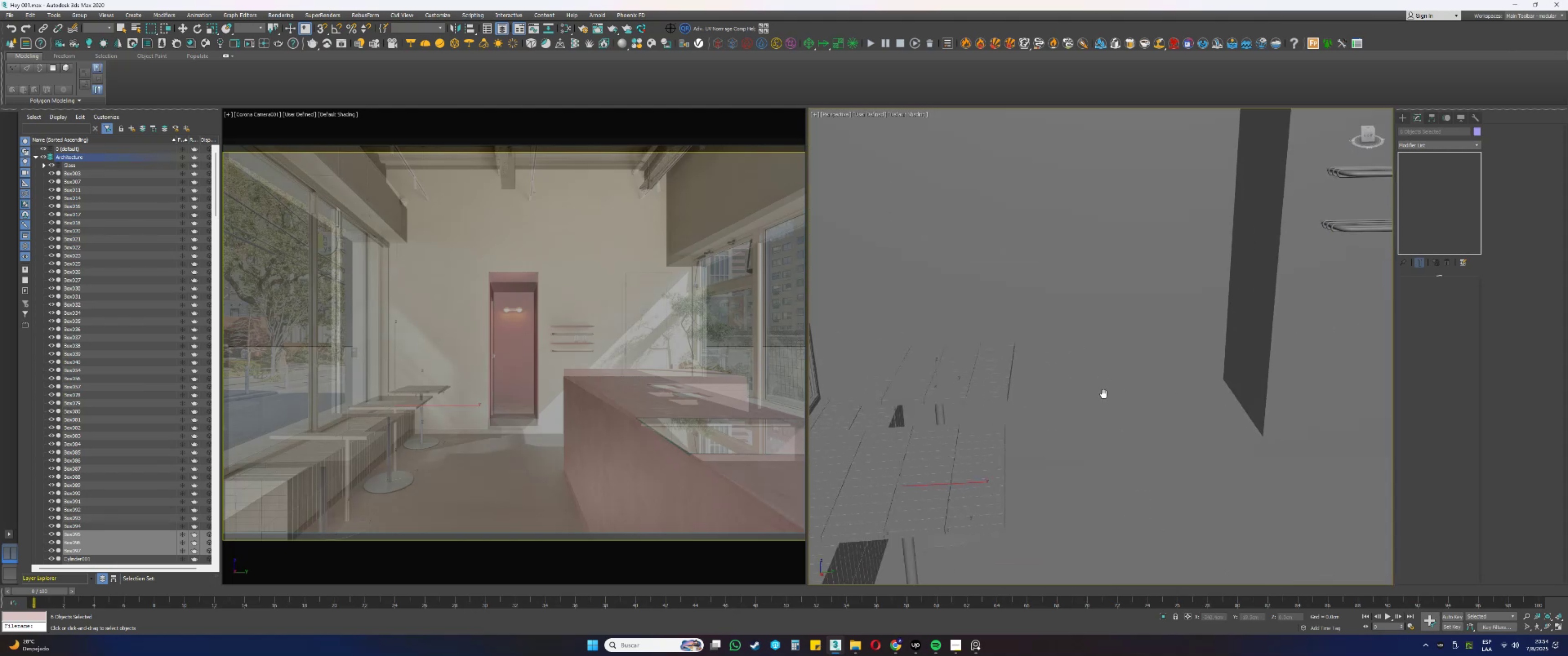 
key(F4)
 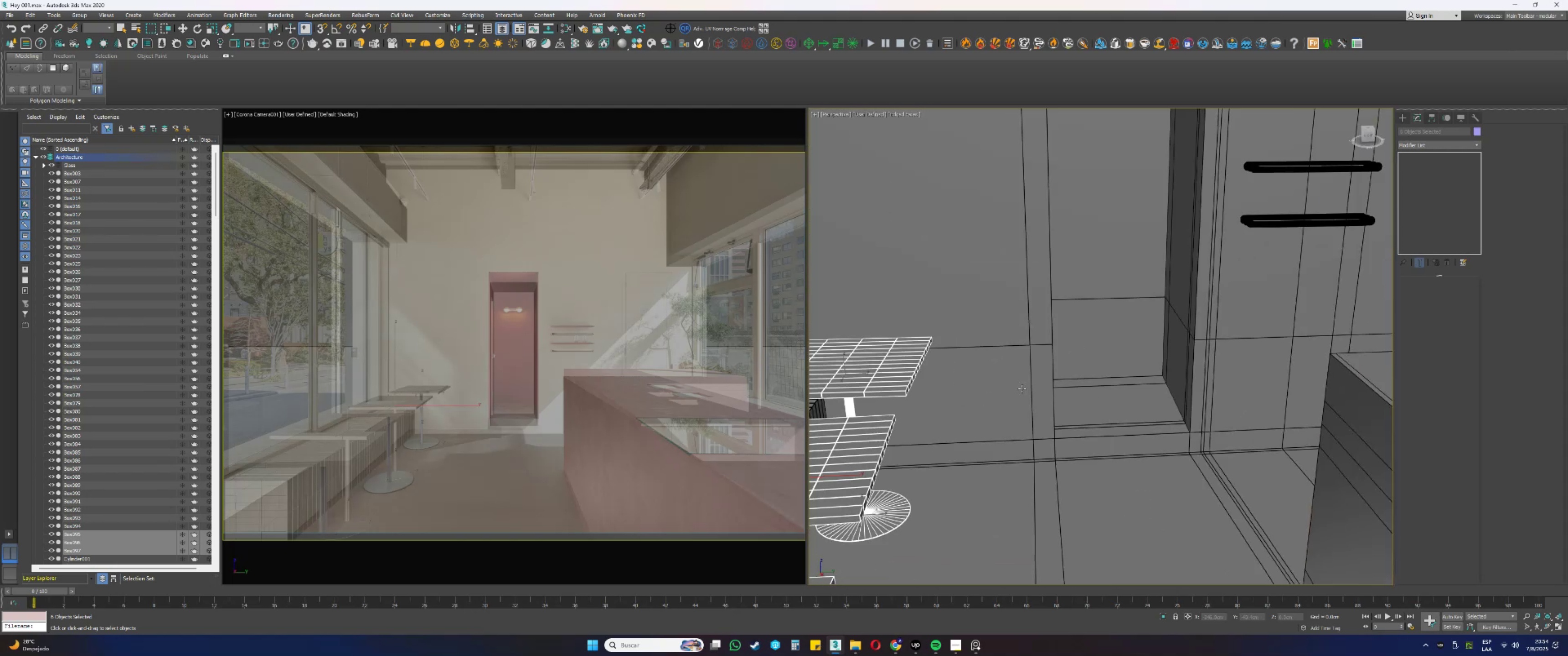 
hold_key(key=AltLeft, duration=0.33)
 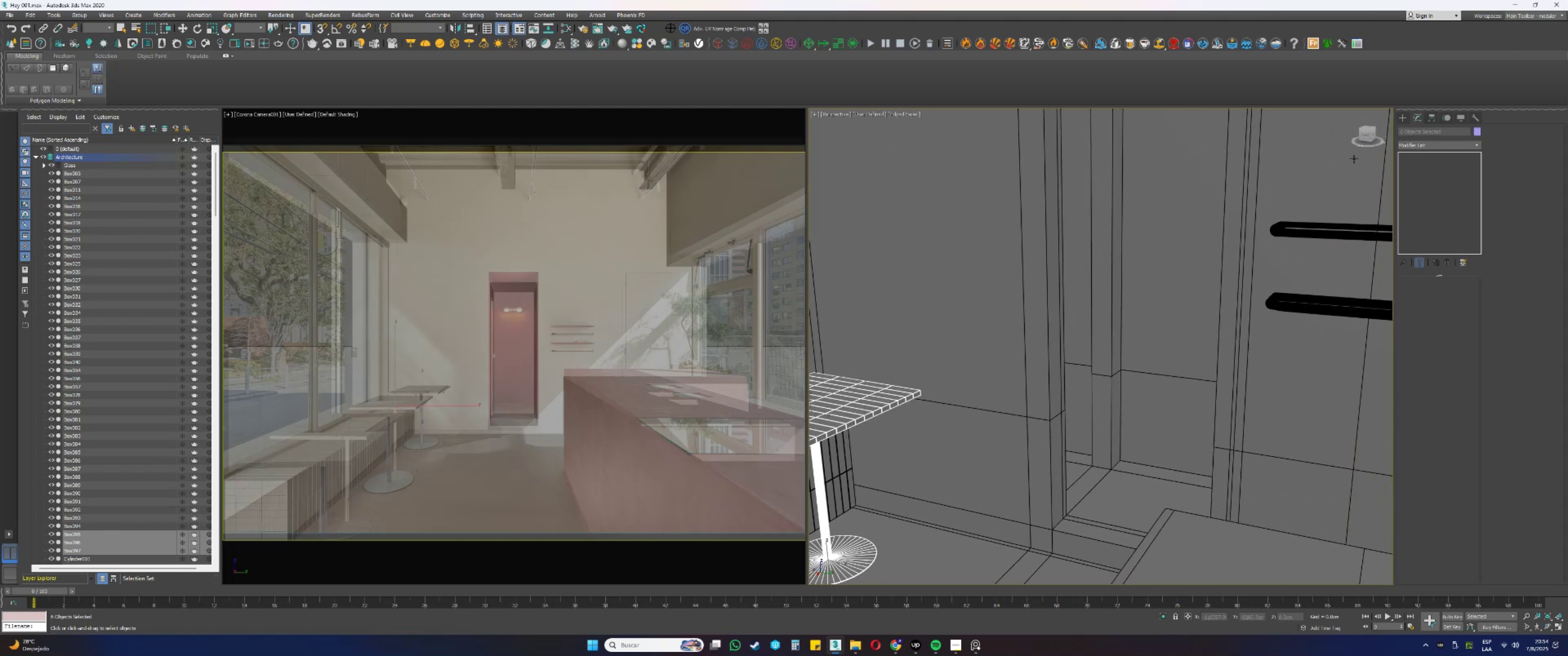 
left_click([1407, 120])
 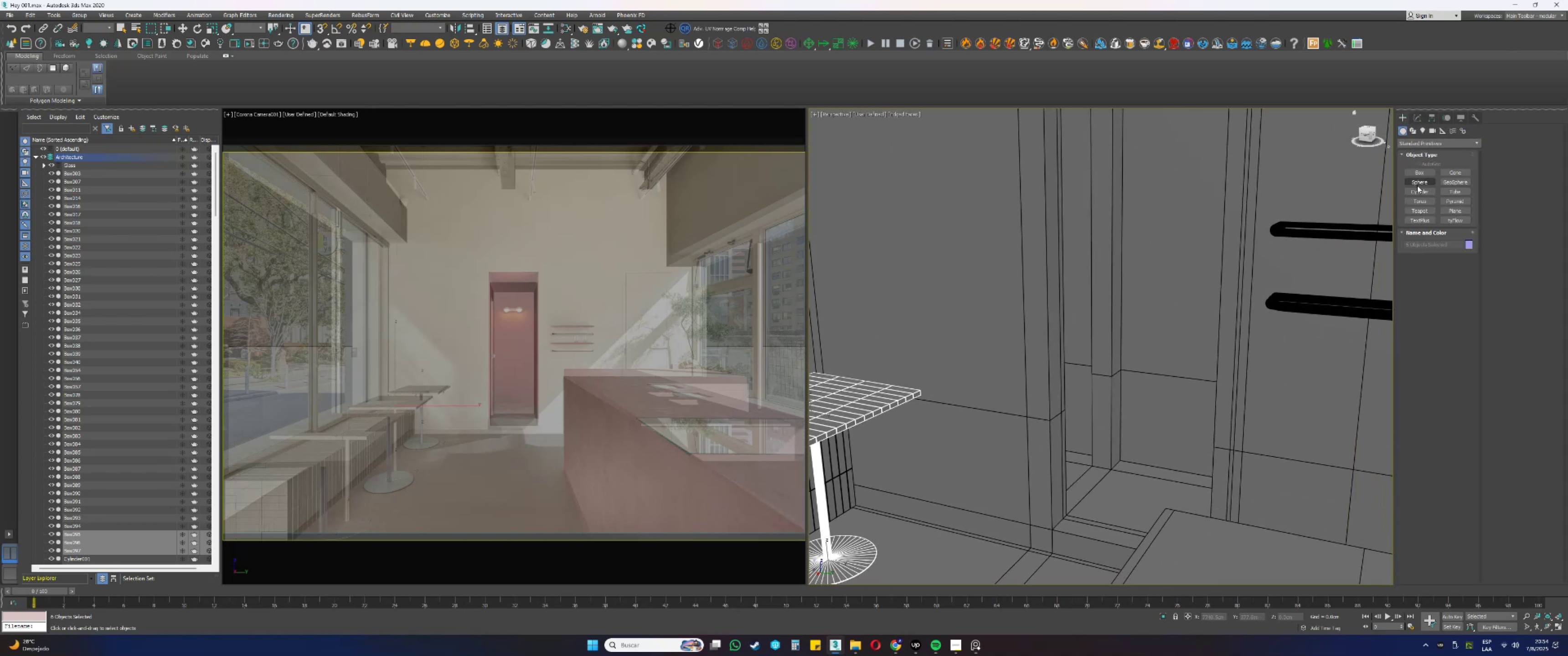 
left_click([1413, 175])
 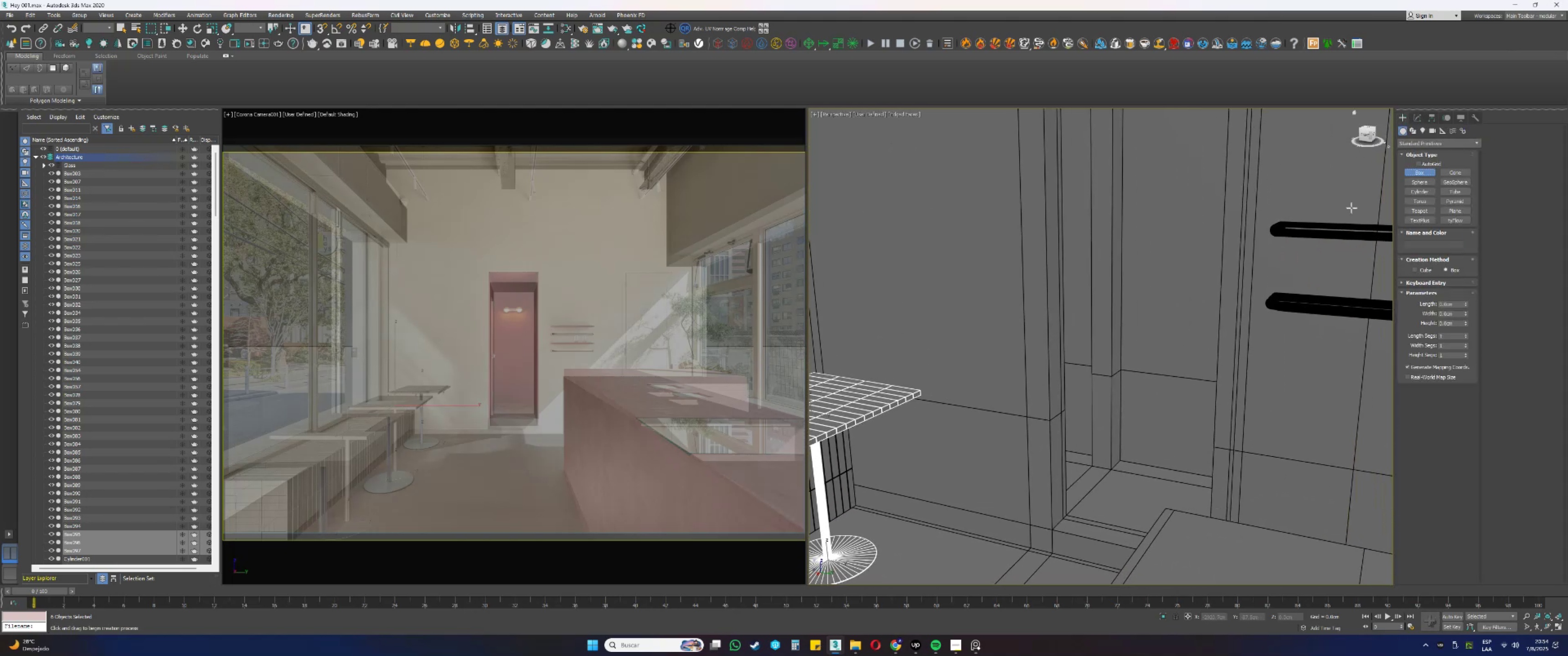 
key(Alt+AltLeft)
 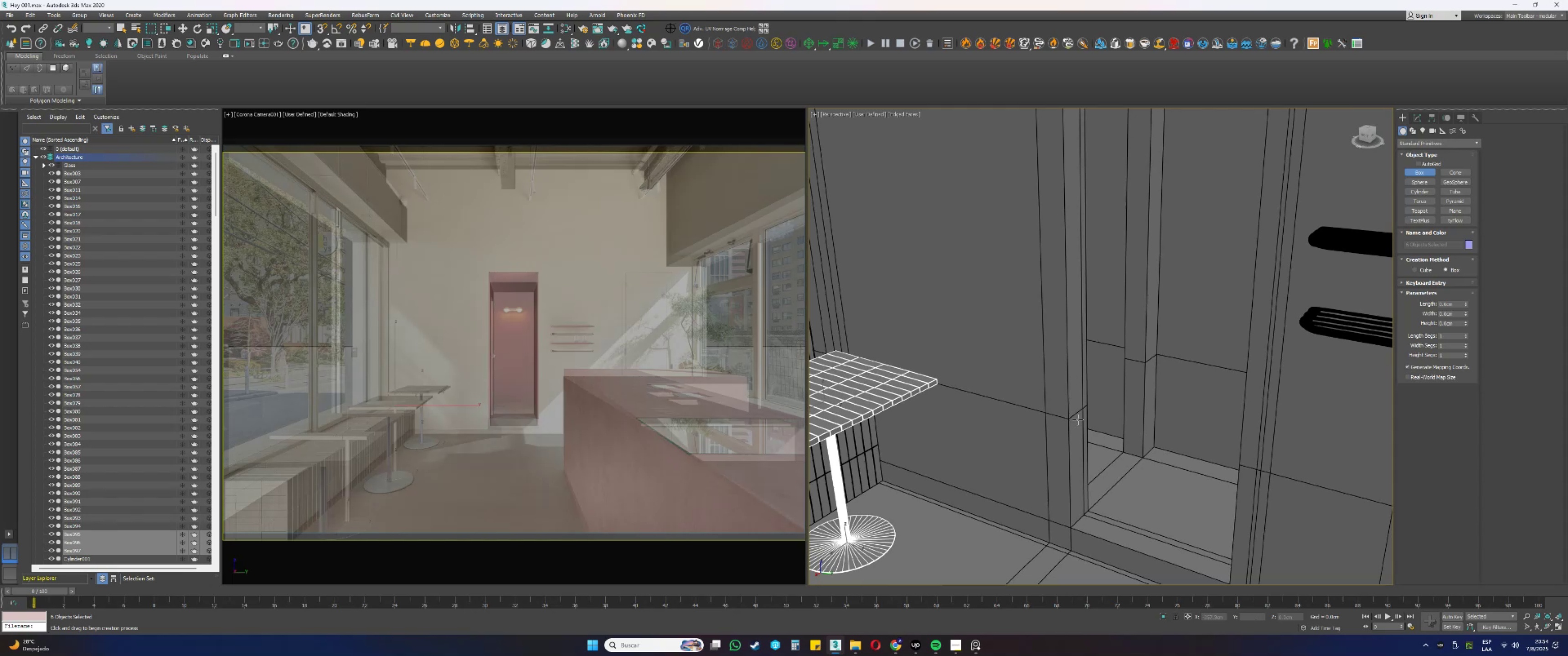 
key(S)
 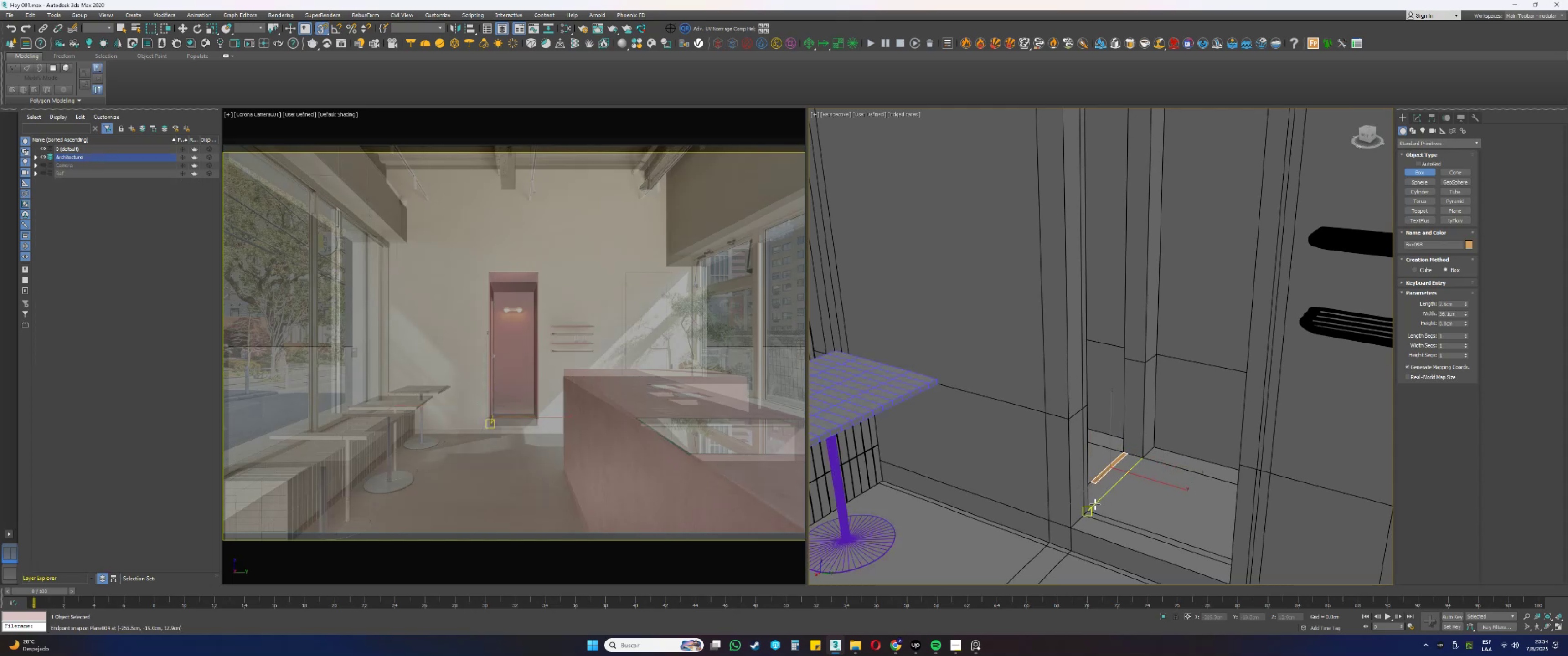 
hold_key(key=AltLeft, duration=0.52)
 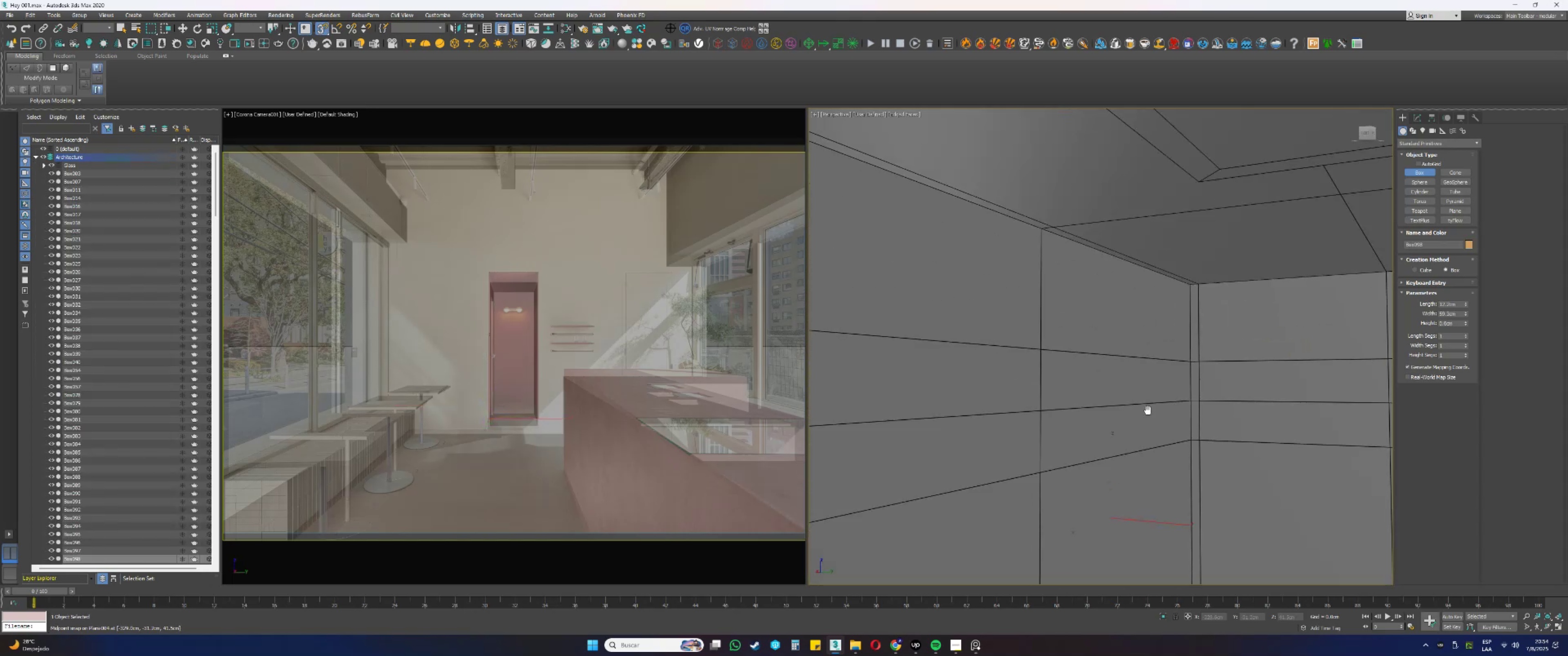 
key(Alt+AltLeft)
 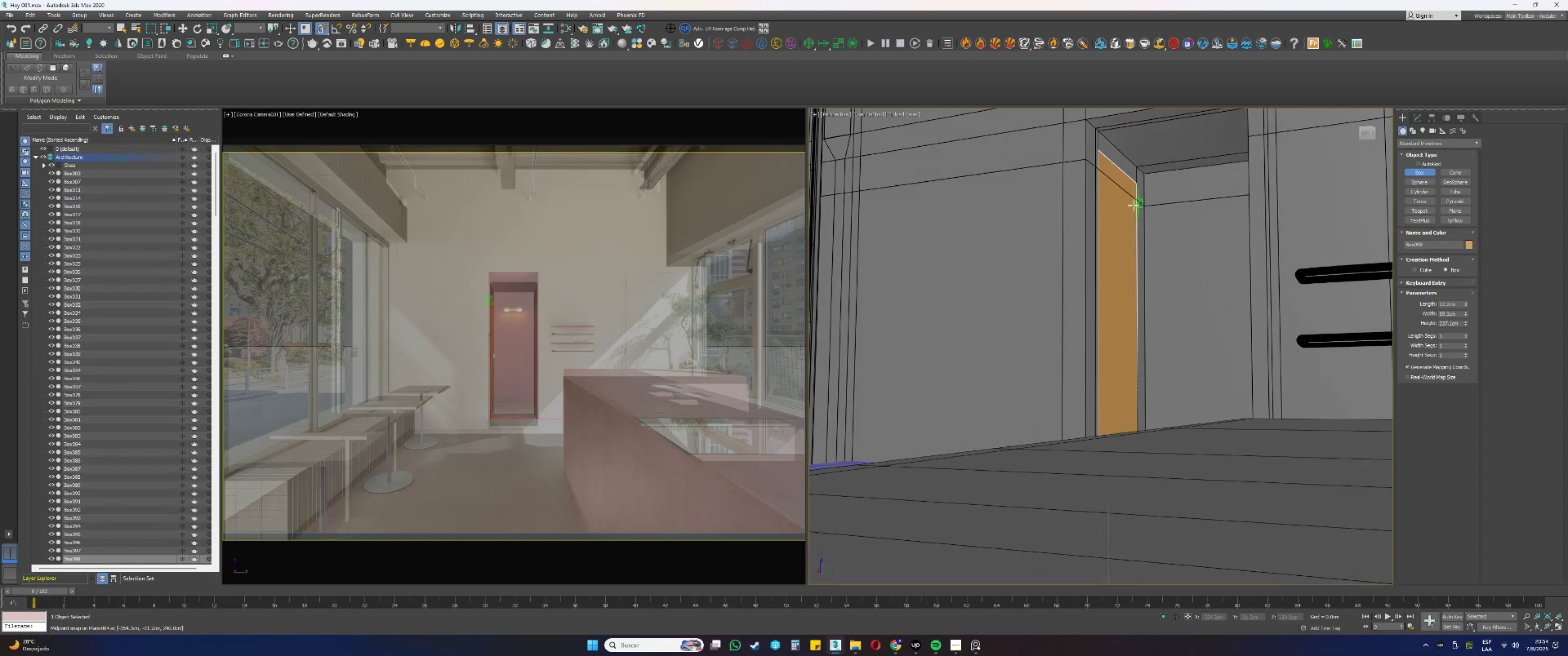 
left_click([1133, 202])
 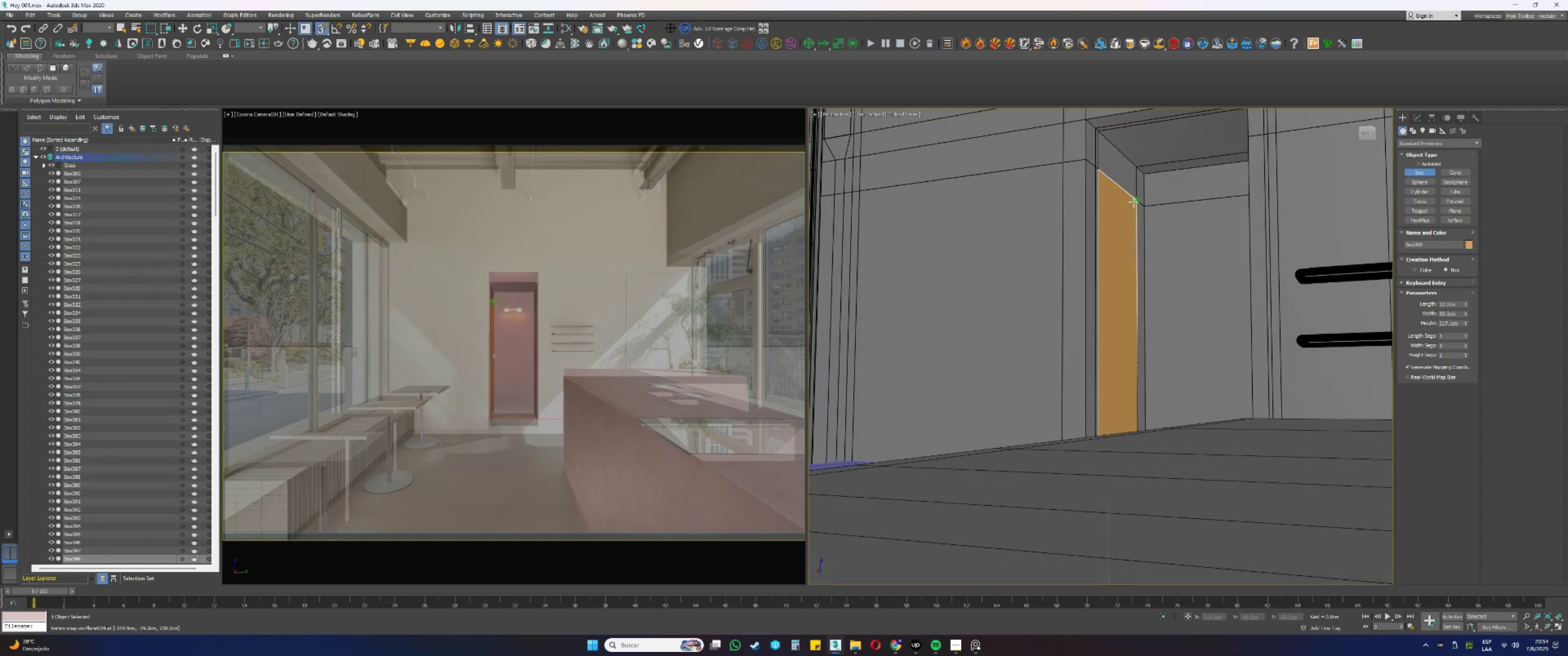 
key(S)
 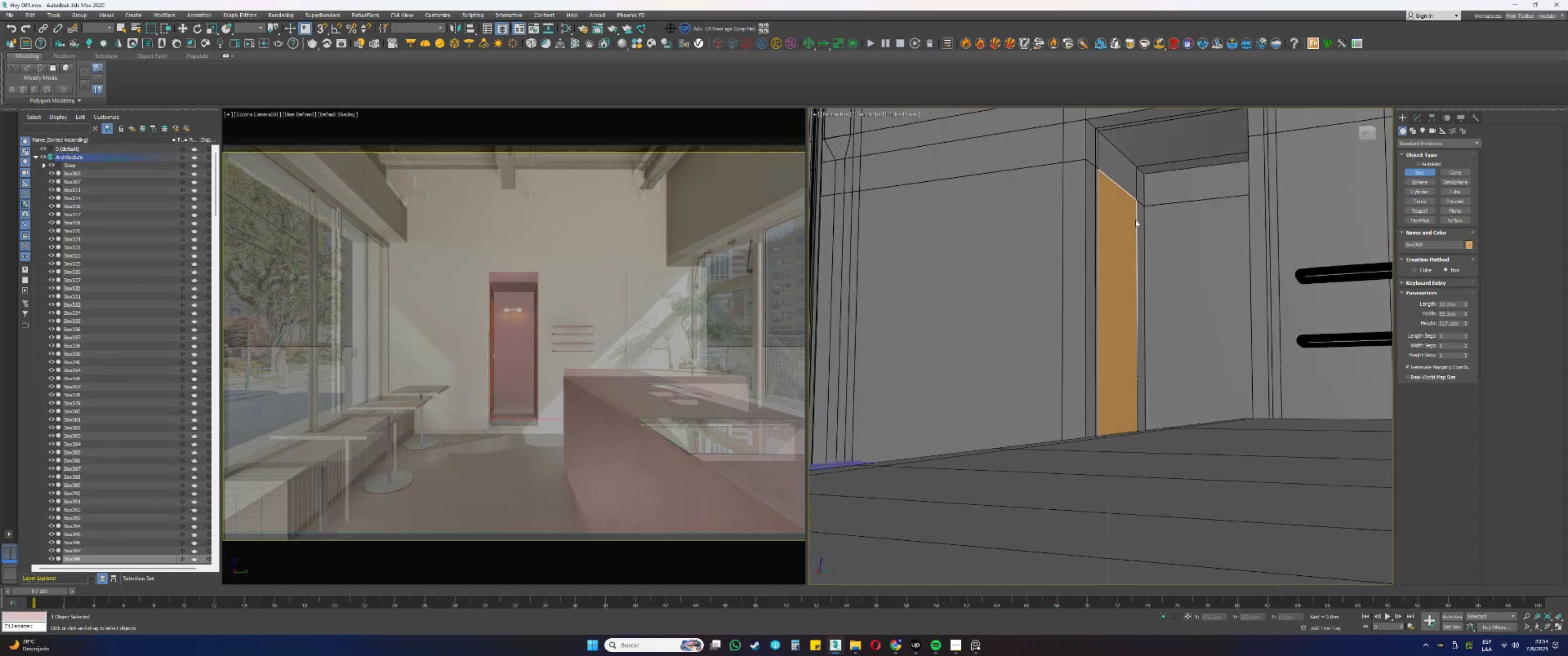 
hold_key(key=AltLeft, duration=0.64)
 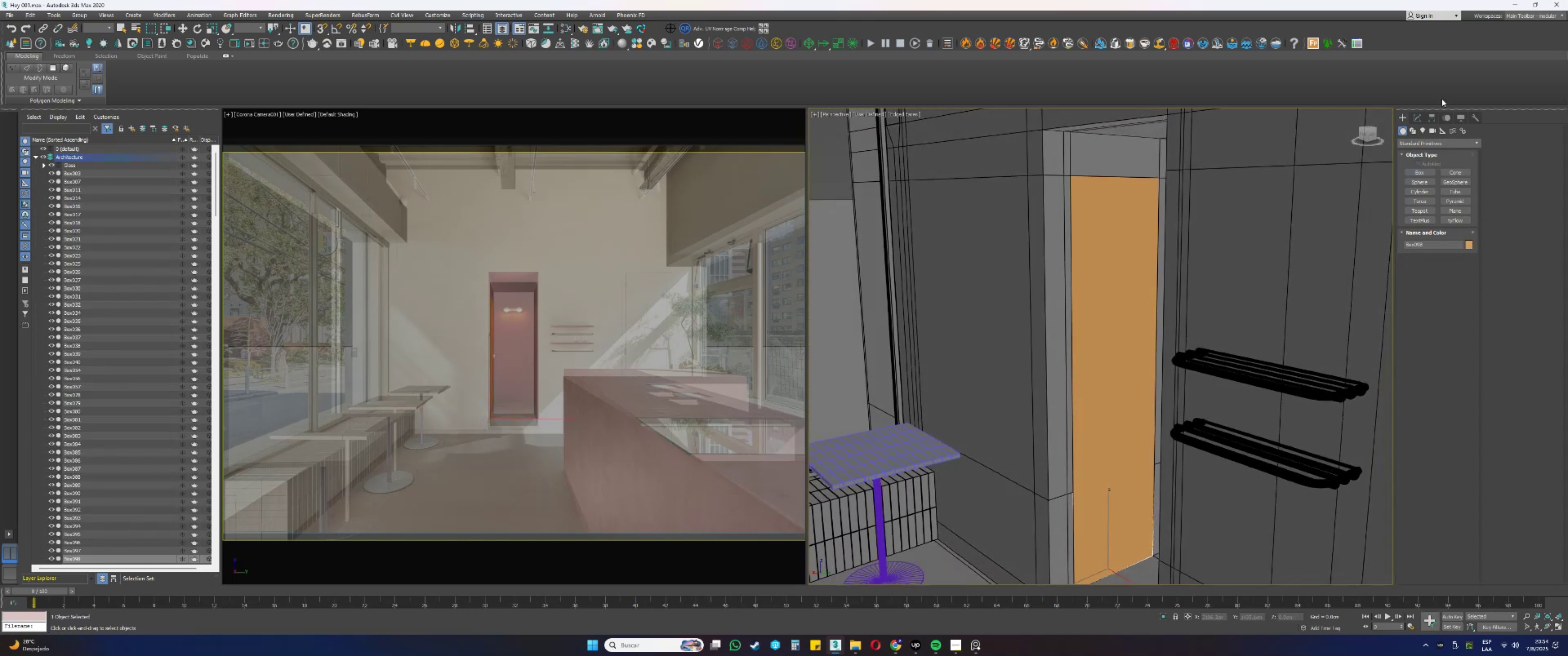 
left_click([1418, 116])
 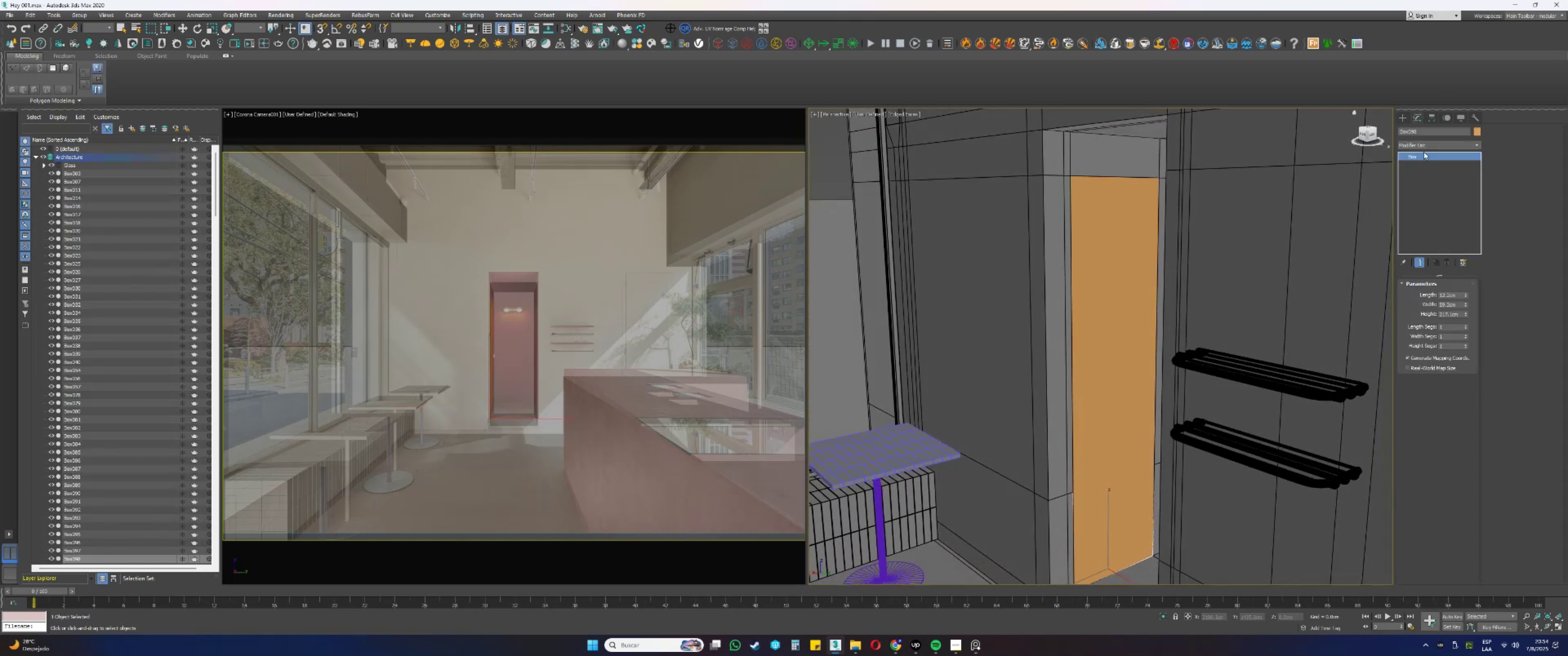 
left_click([1418, 146])
 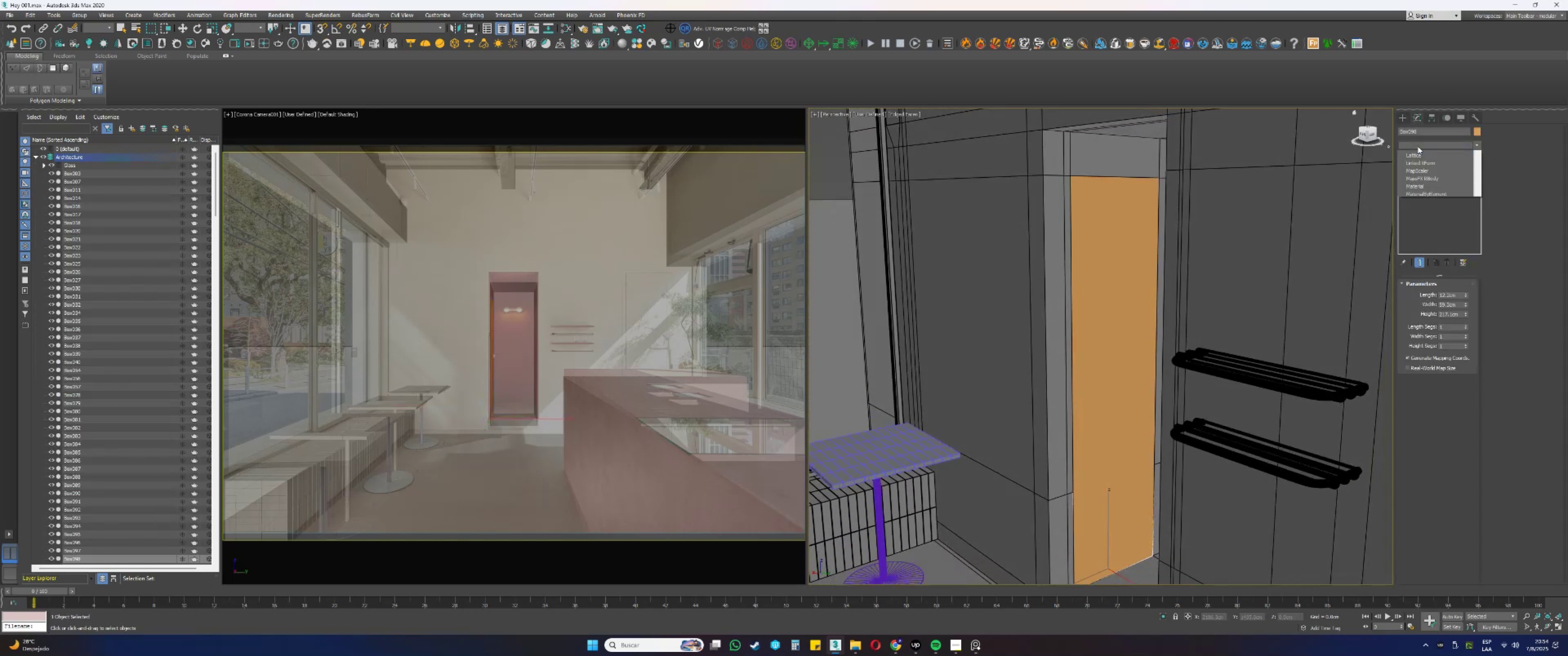 
key(E)
 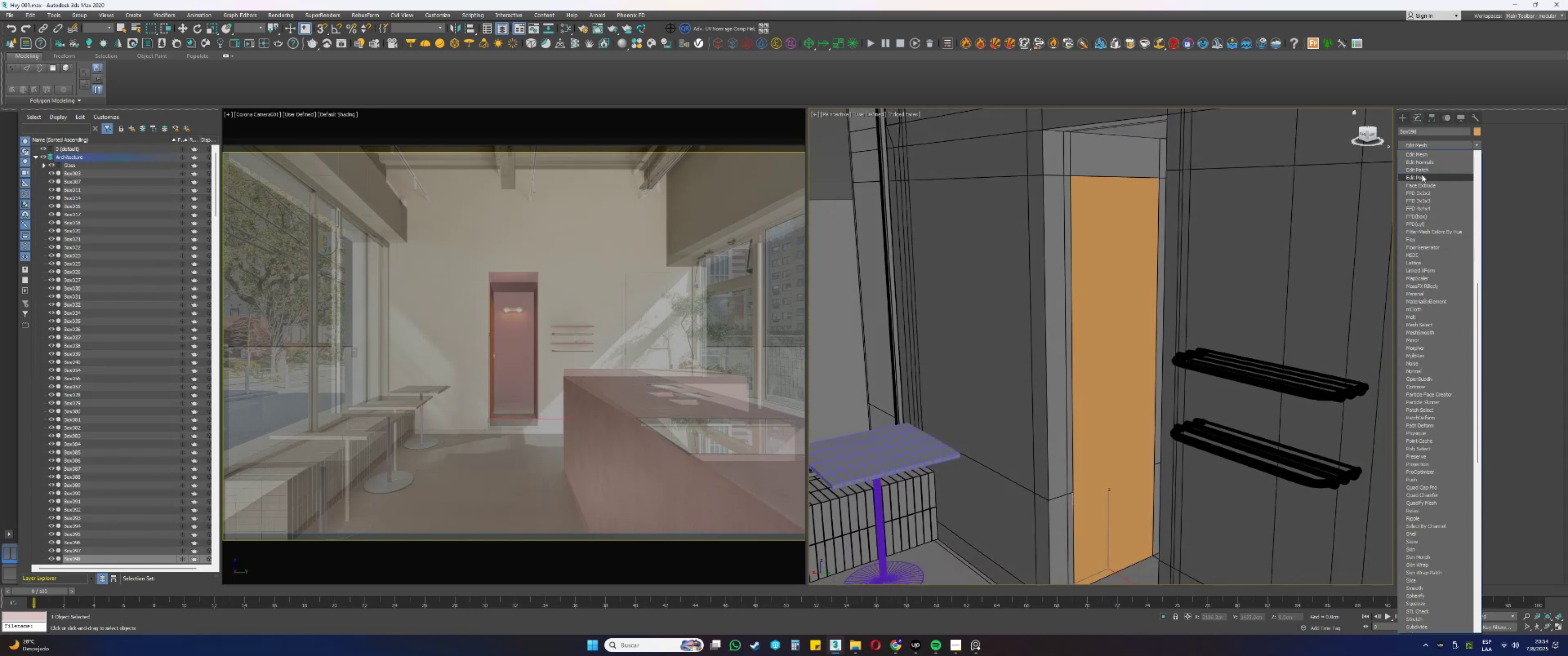 
left_click([1419, 176])
 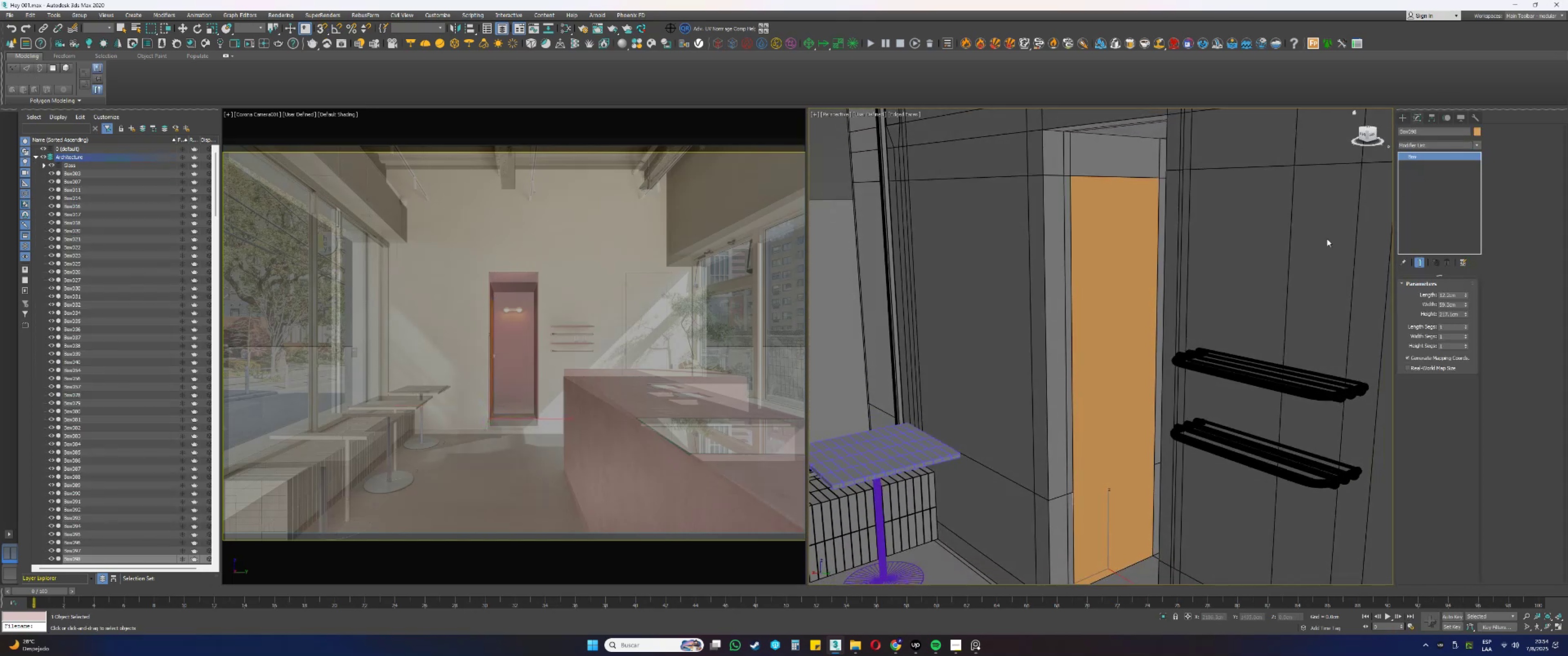 
type(4q)
 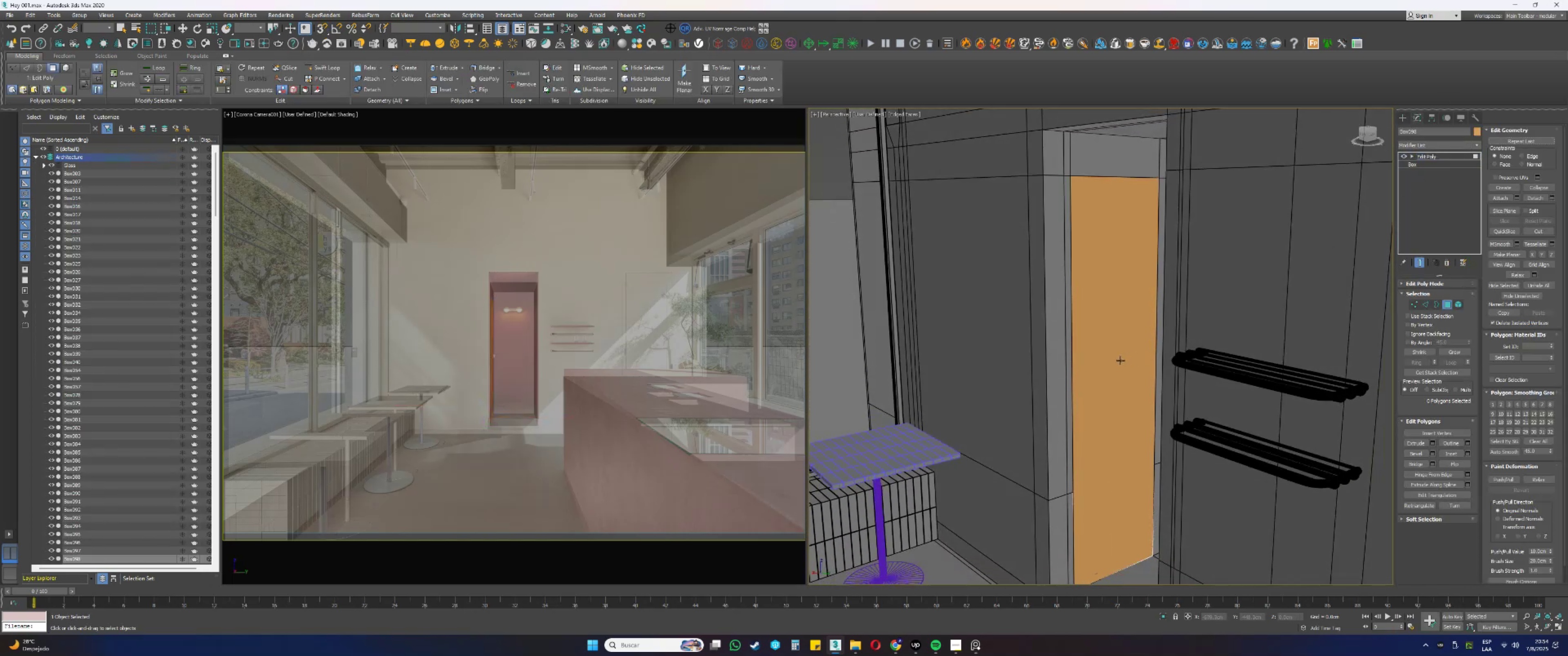 
left_click([1118, 360])
 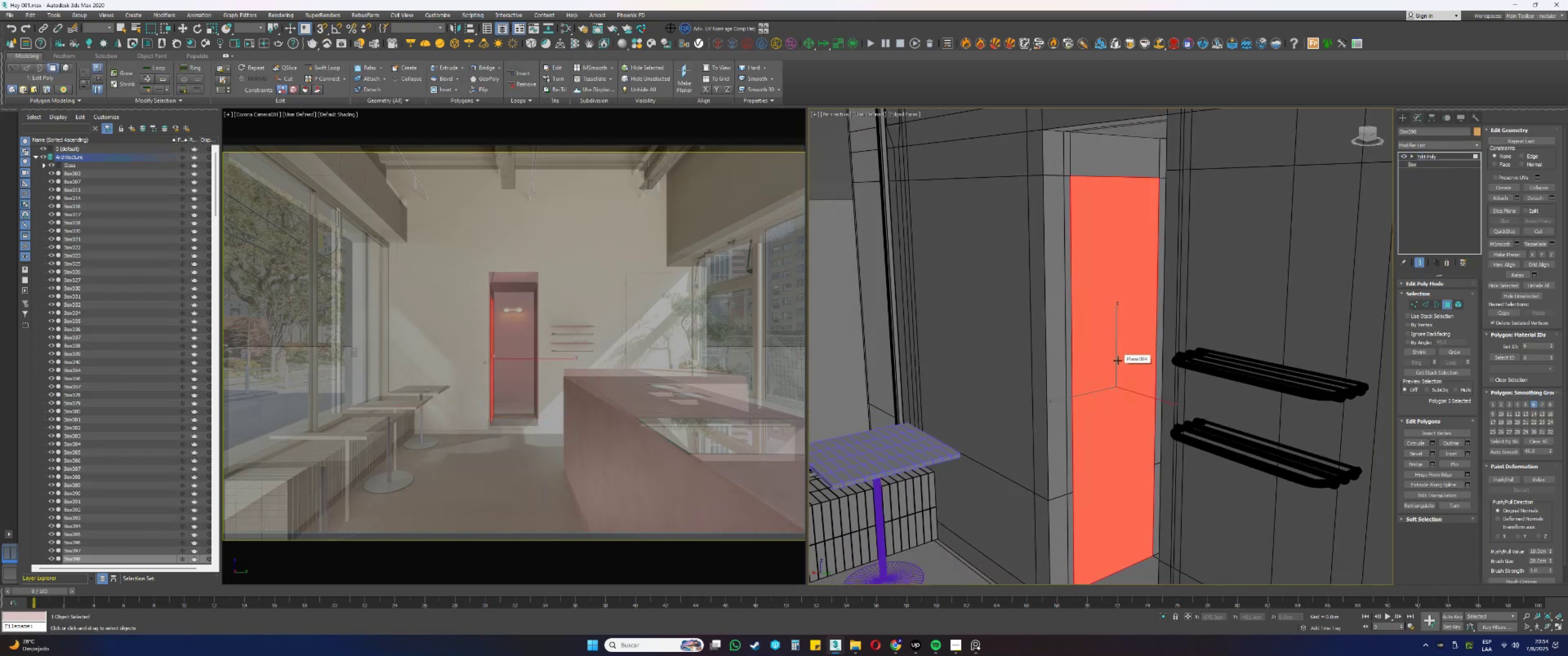 
key(F3)
 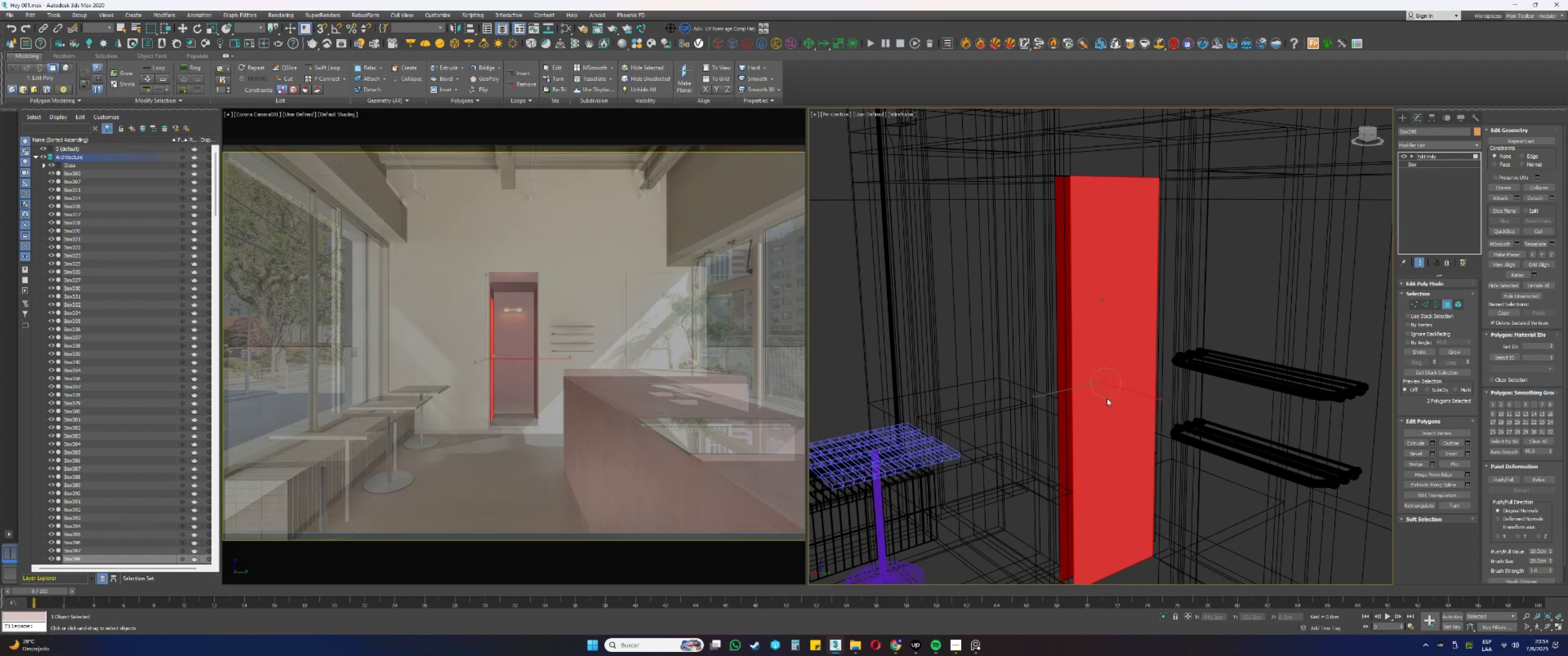 
key(Alt+AltLeft)
 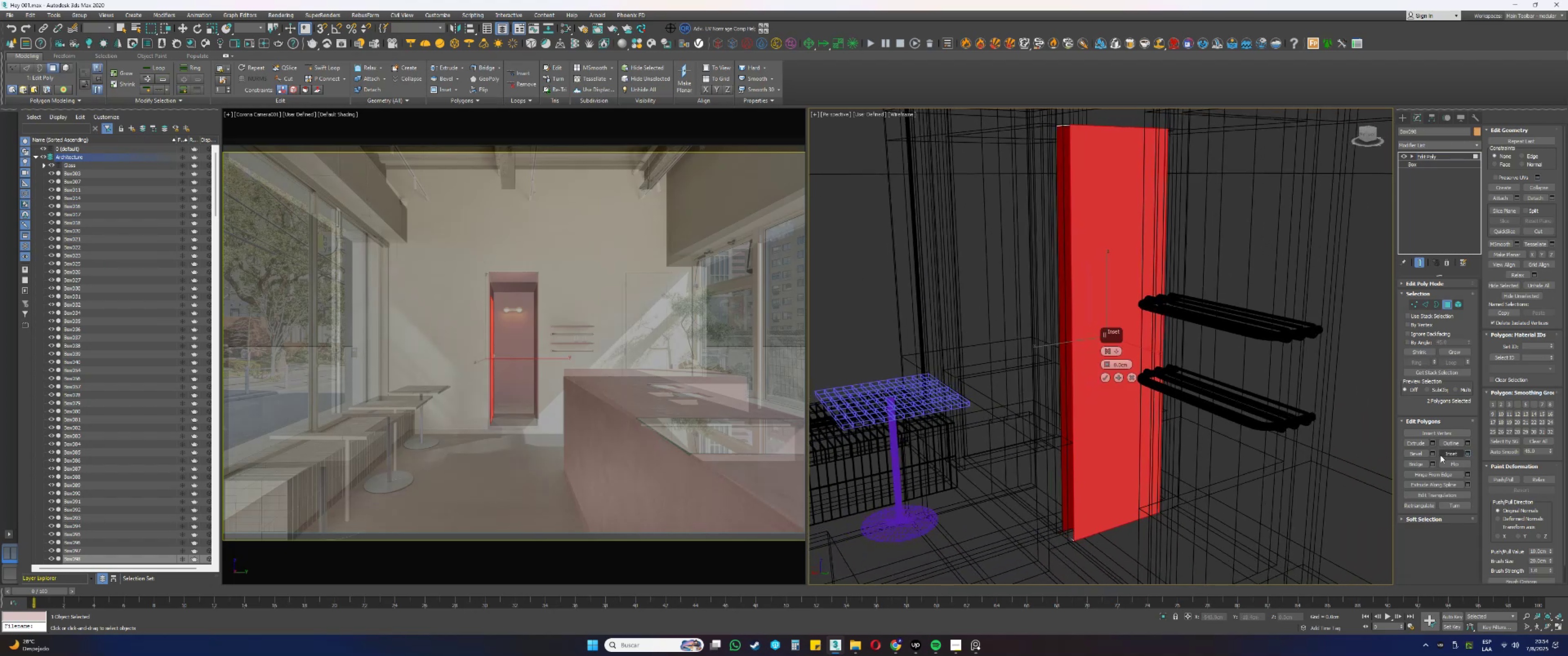 
double_click([1125, 360])
 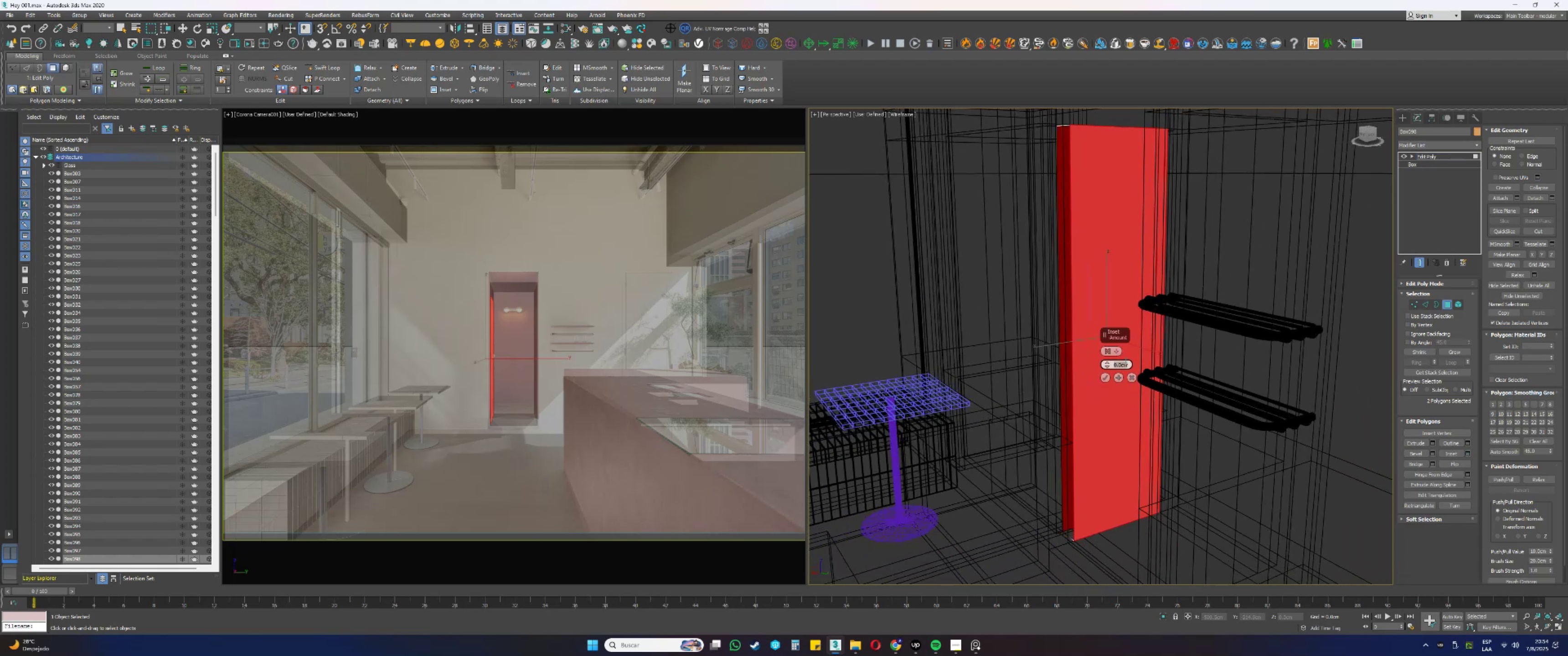 
key(NumpadDecimal)
 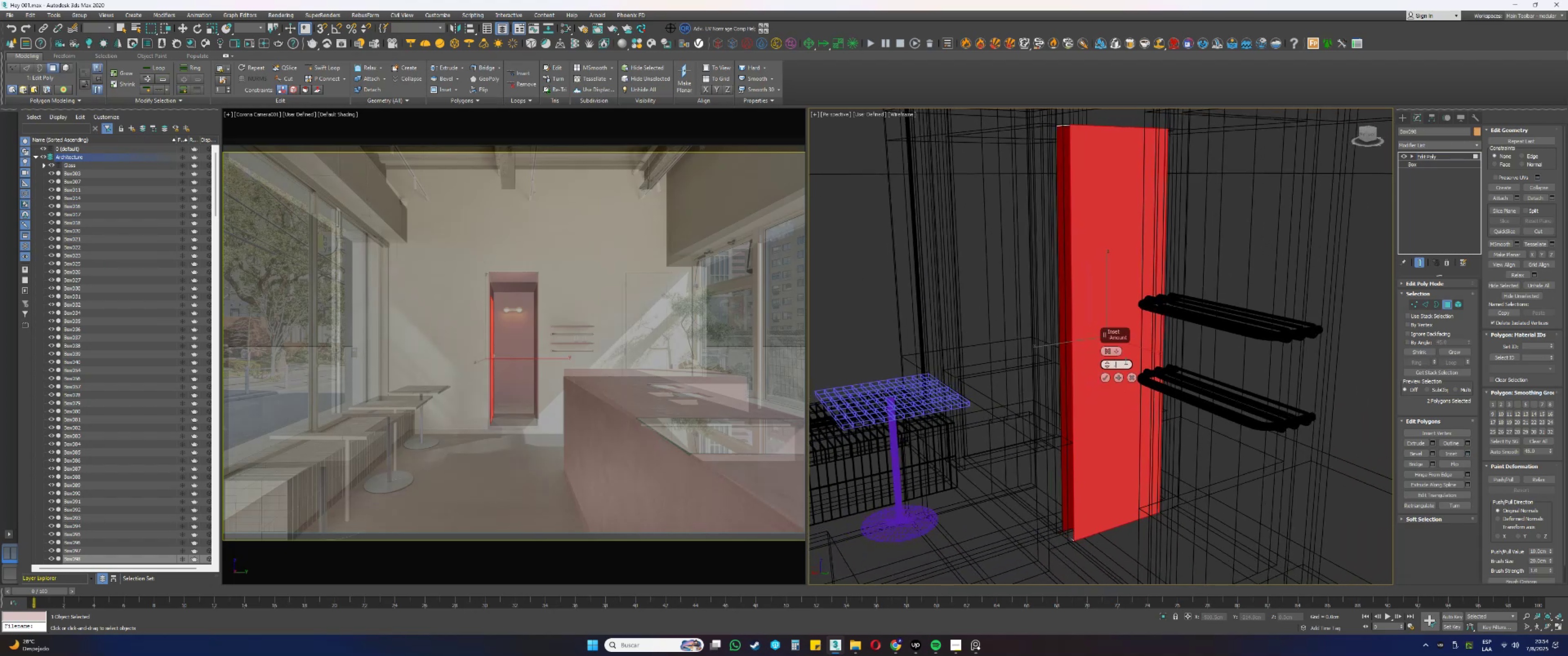 
key(Numpad1)
 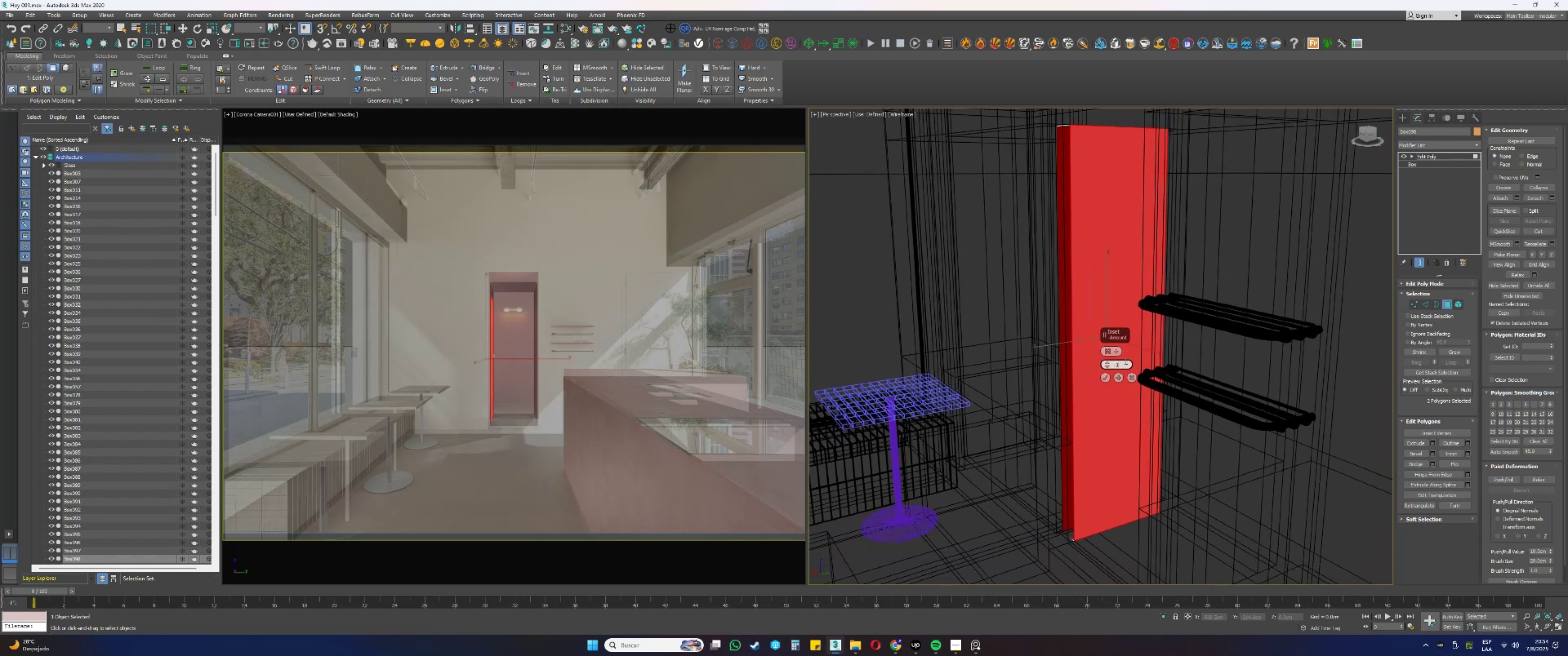 
key(NumpadEnter)
 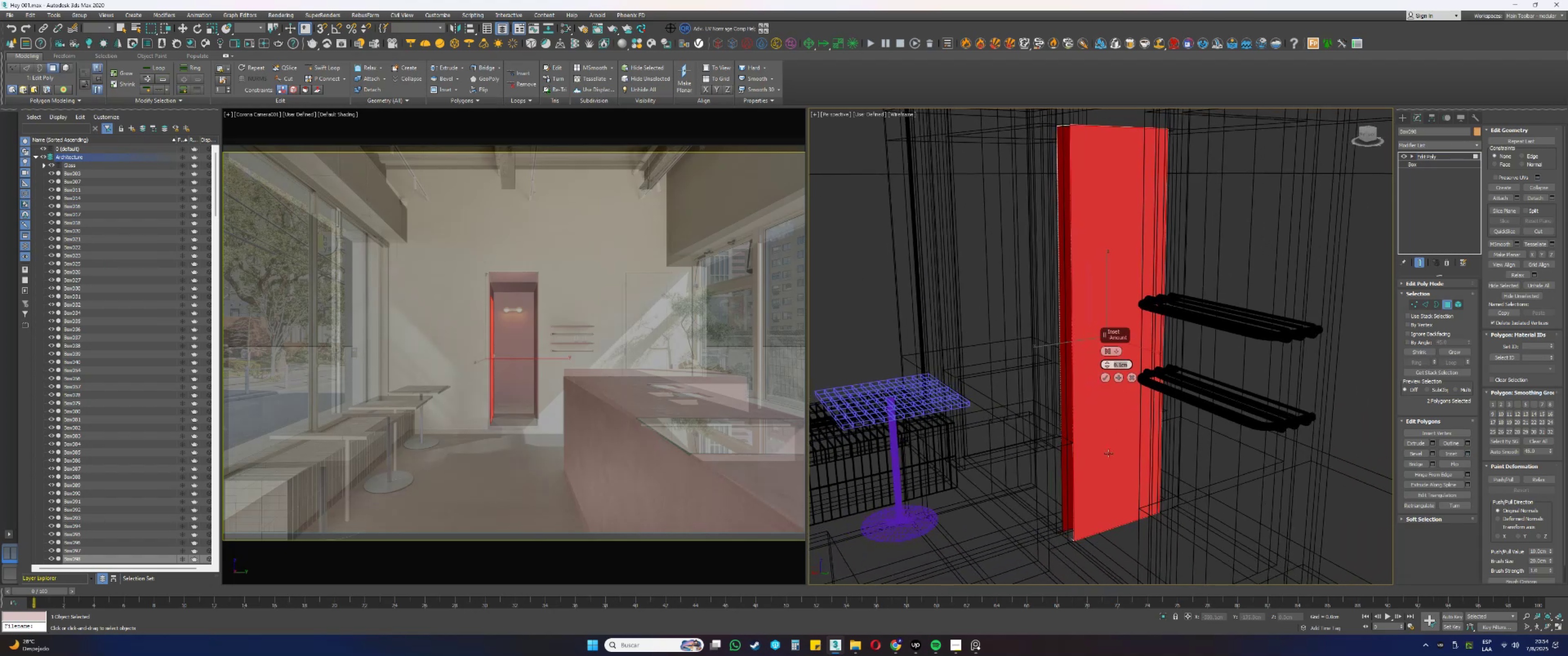 
scroll: coordinate [1074, 534], scroll_direction: up, amount: 5.0
 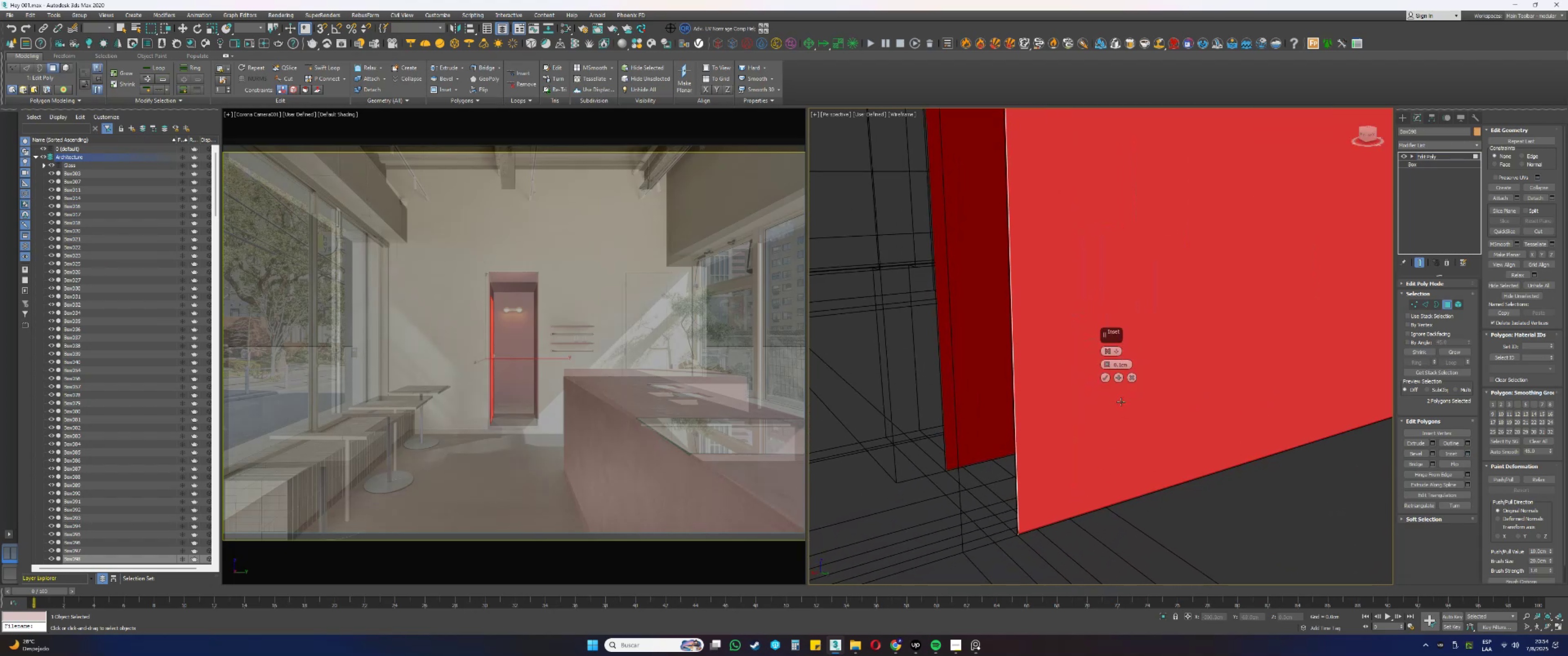 
left_click([1105, 377])
 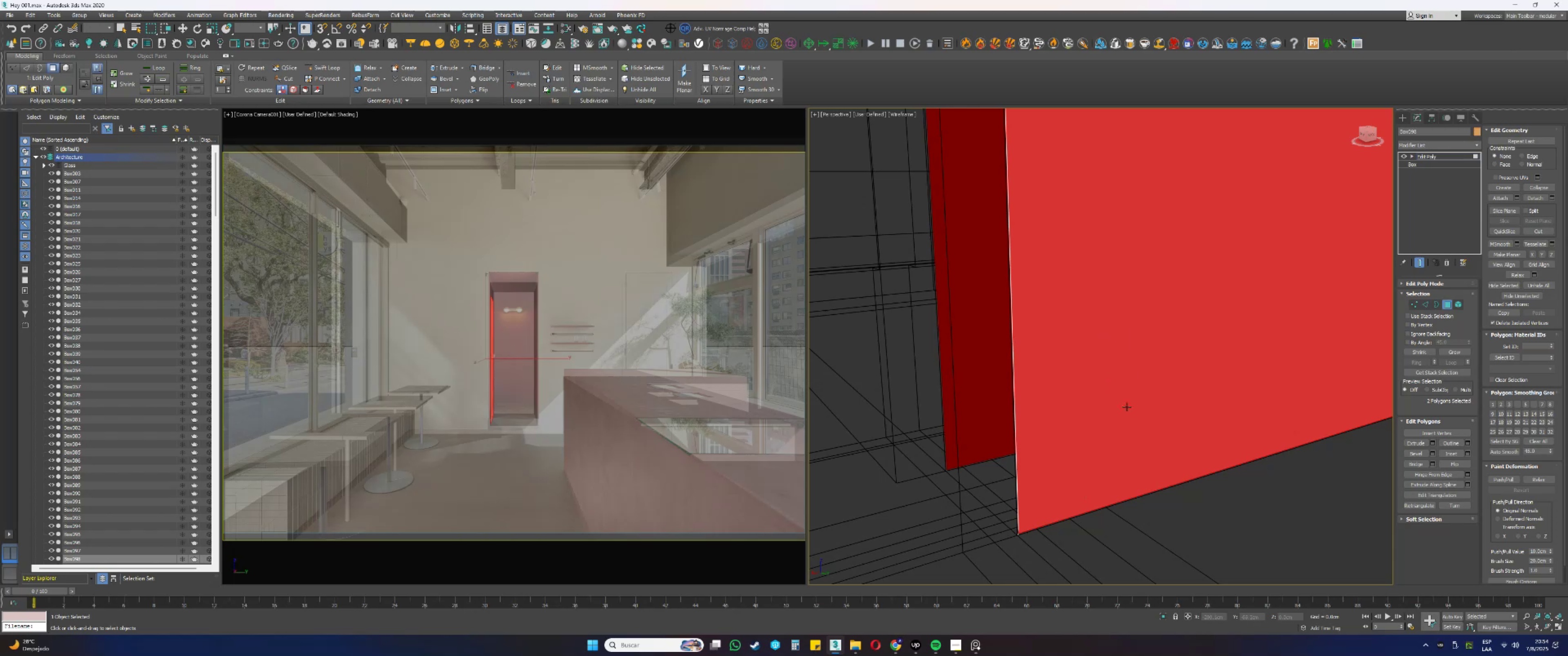 
key(Control+I)
 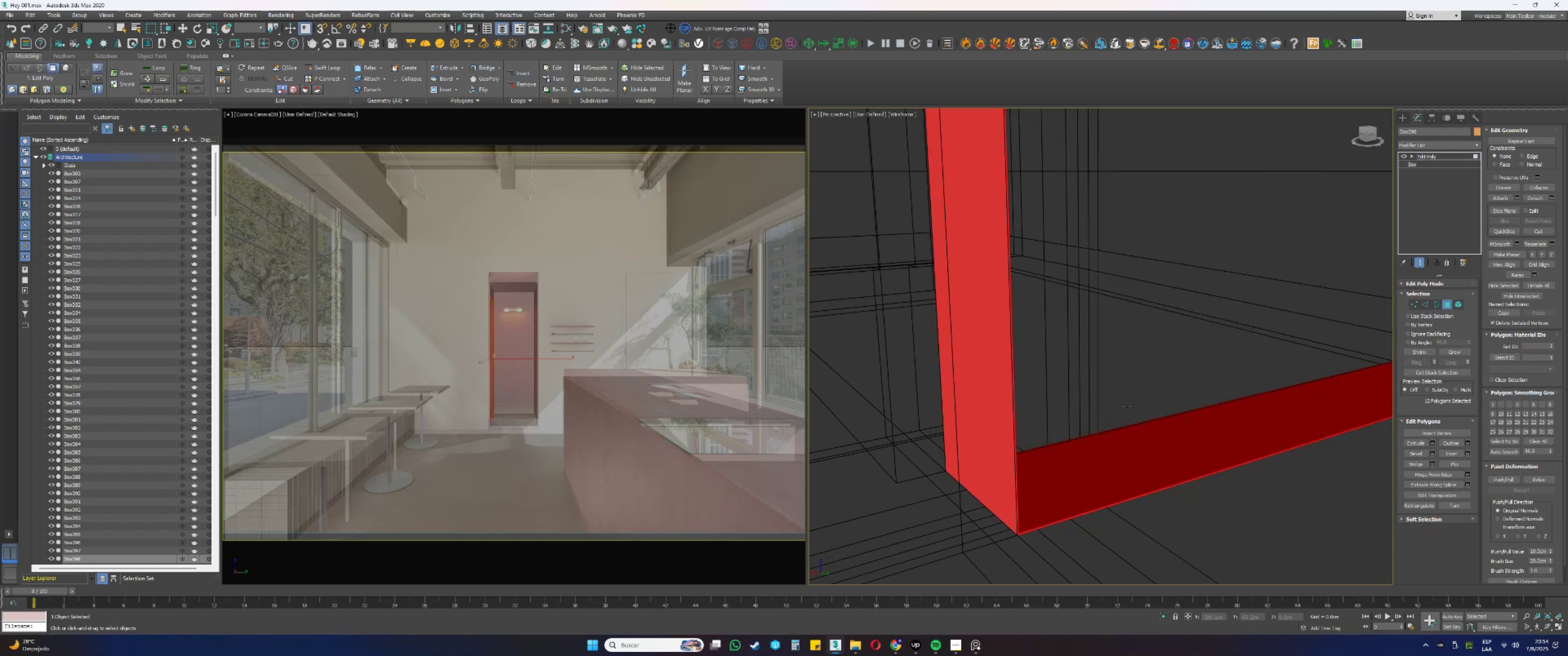 
type([Delete]2qqqq)
 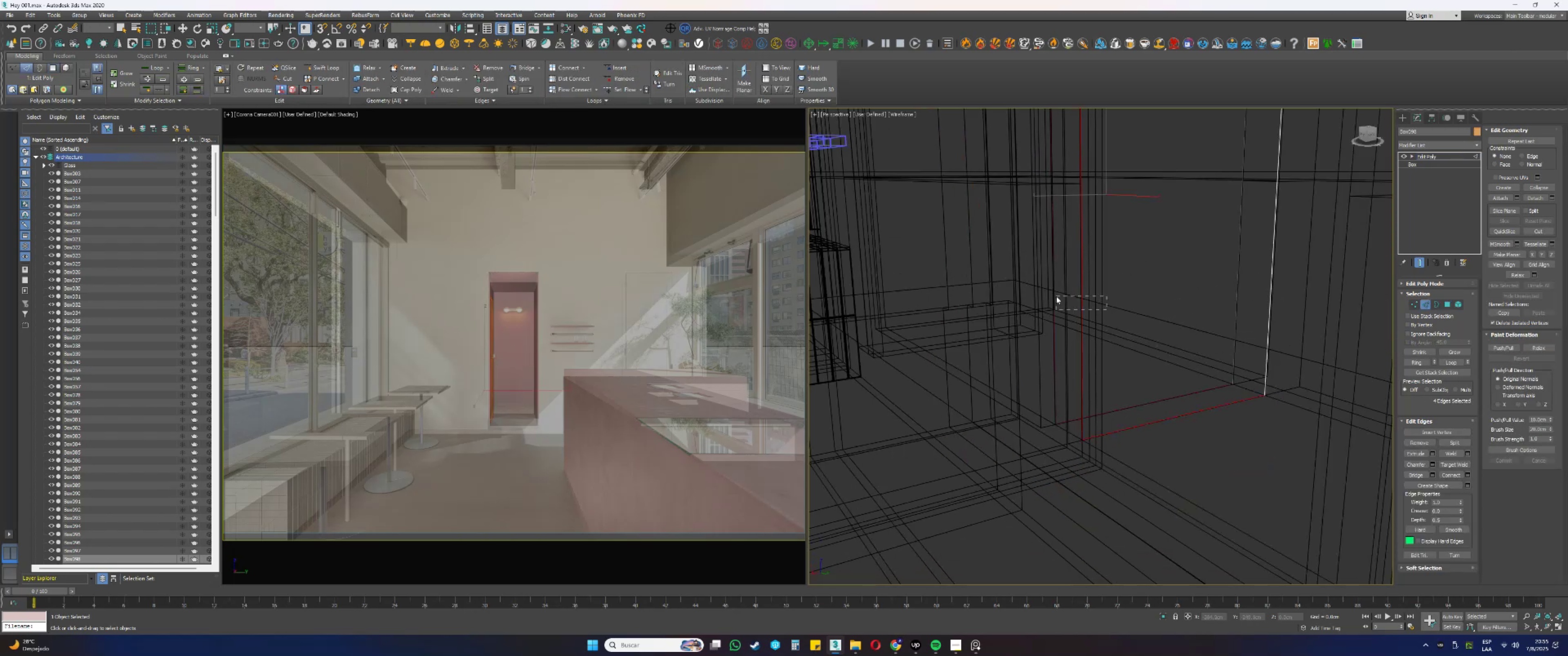 
scroll: coordinate [1108, 402], scroll_direction: down, amount: 3.0
 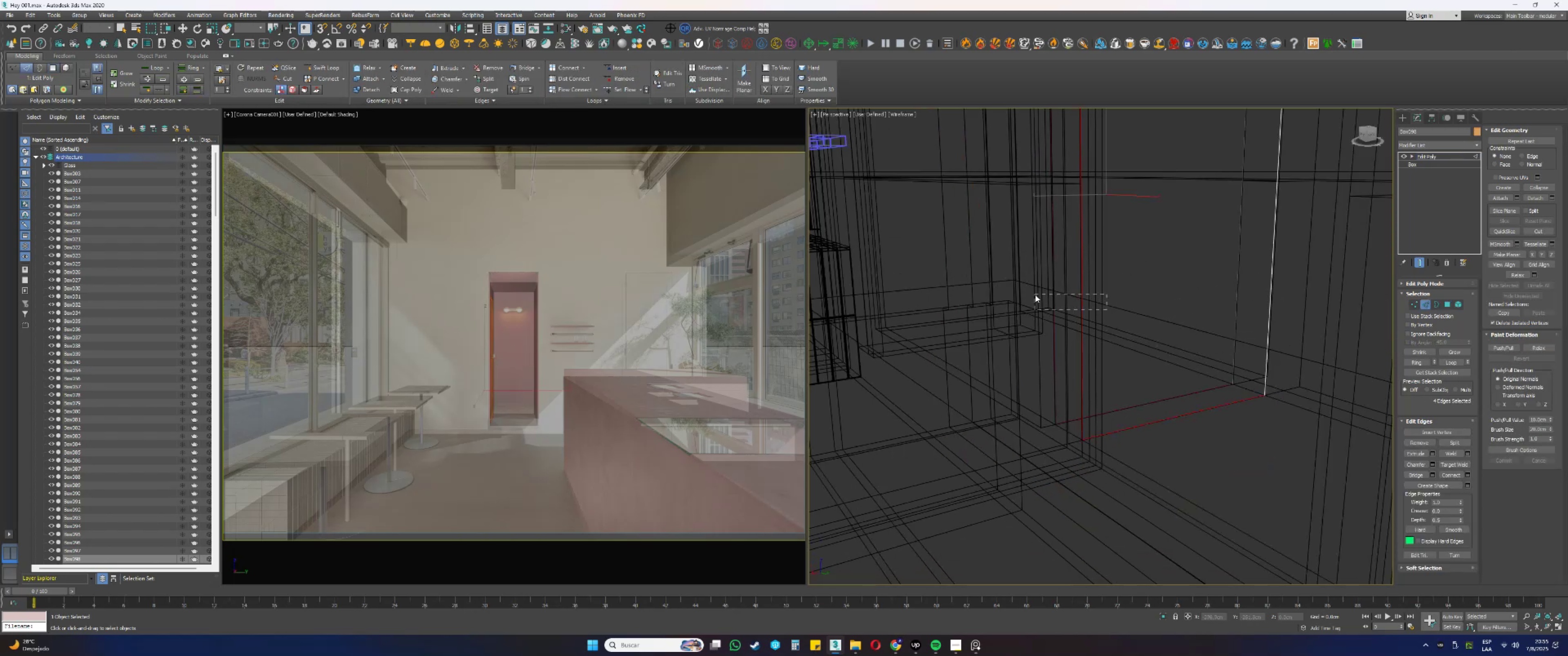 
left_click([1411, 475])
 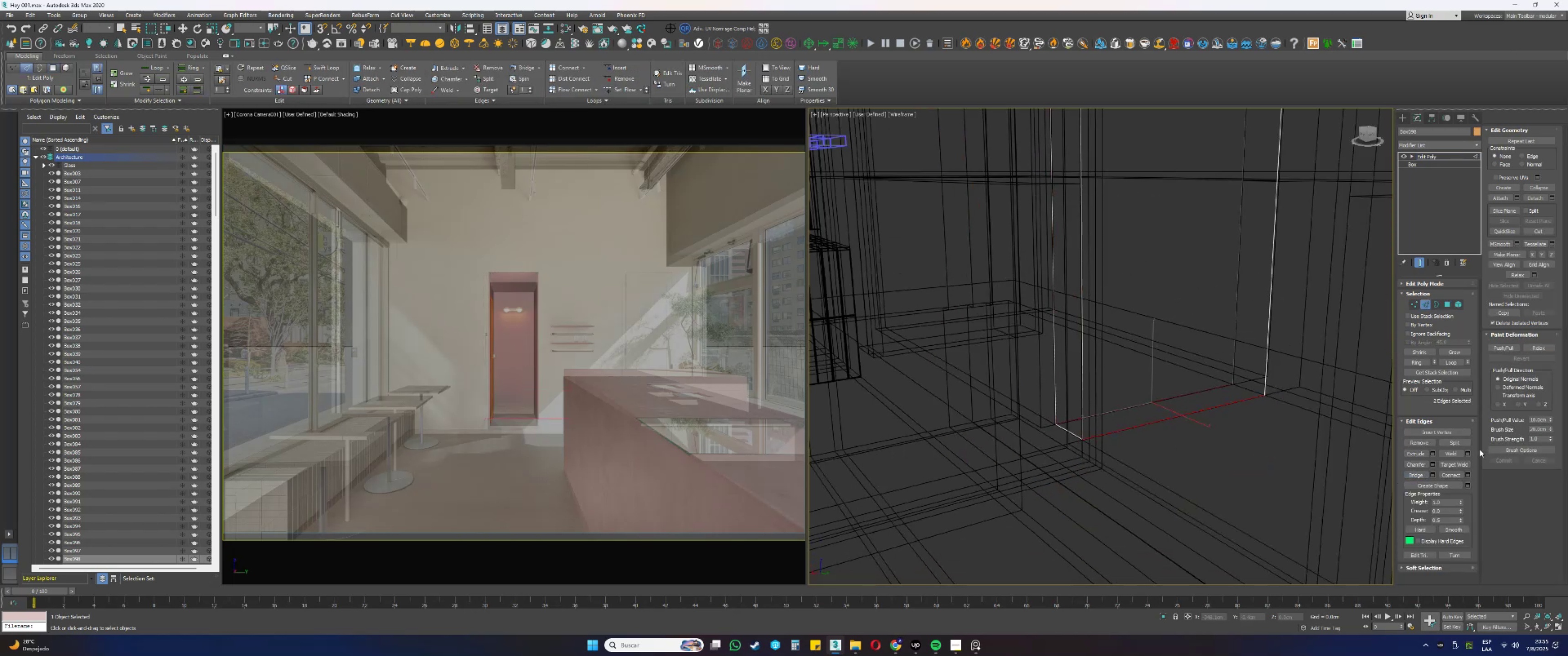 
left_click([1418, 474])
 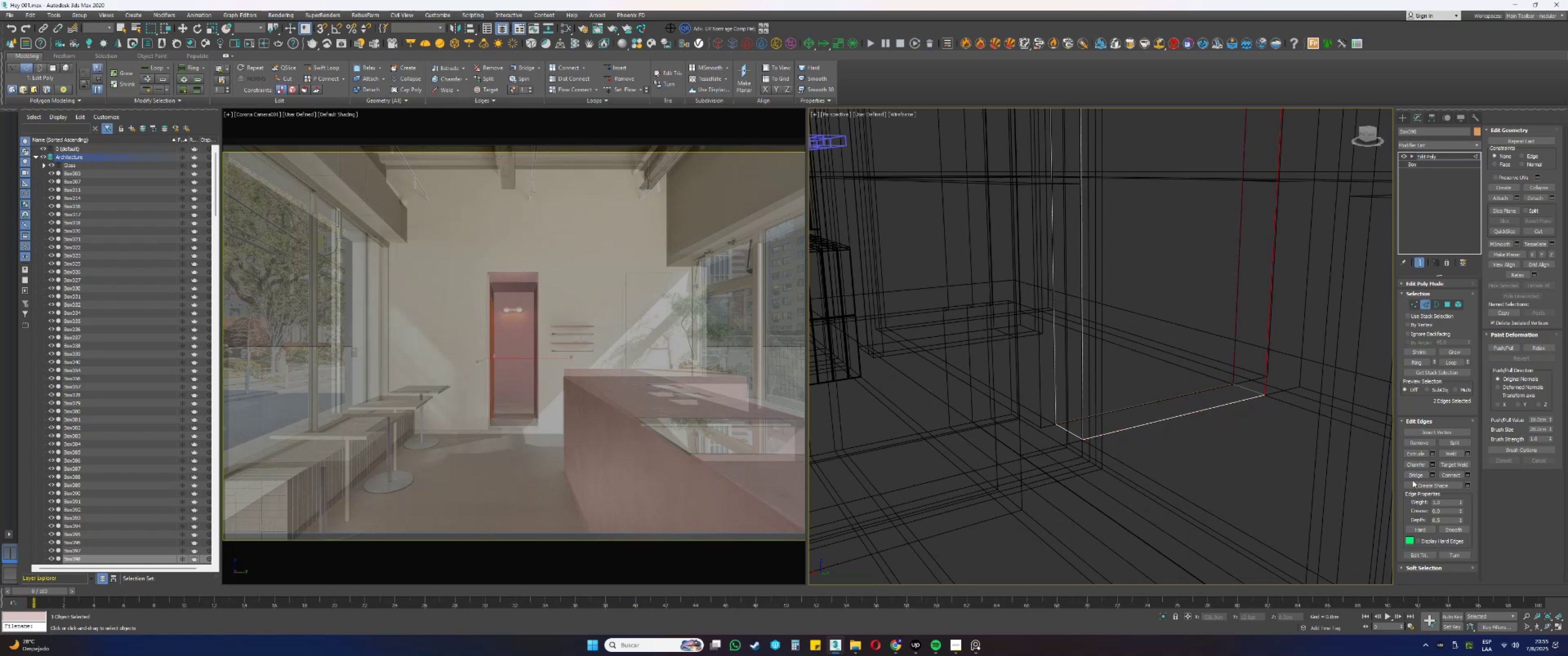 
left_click([1420, 475])
 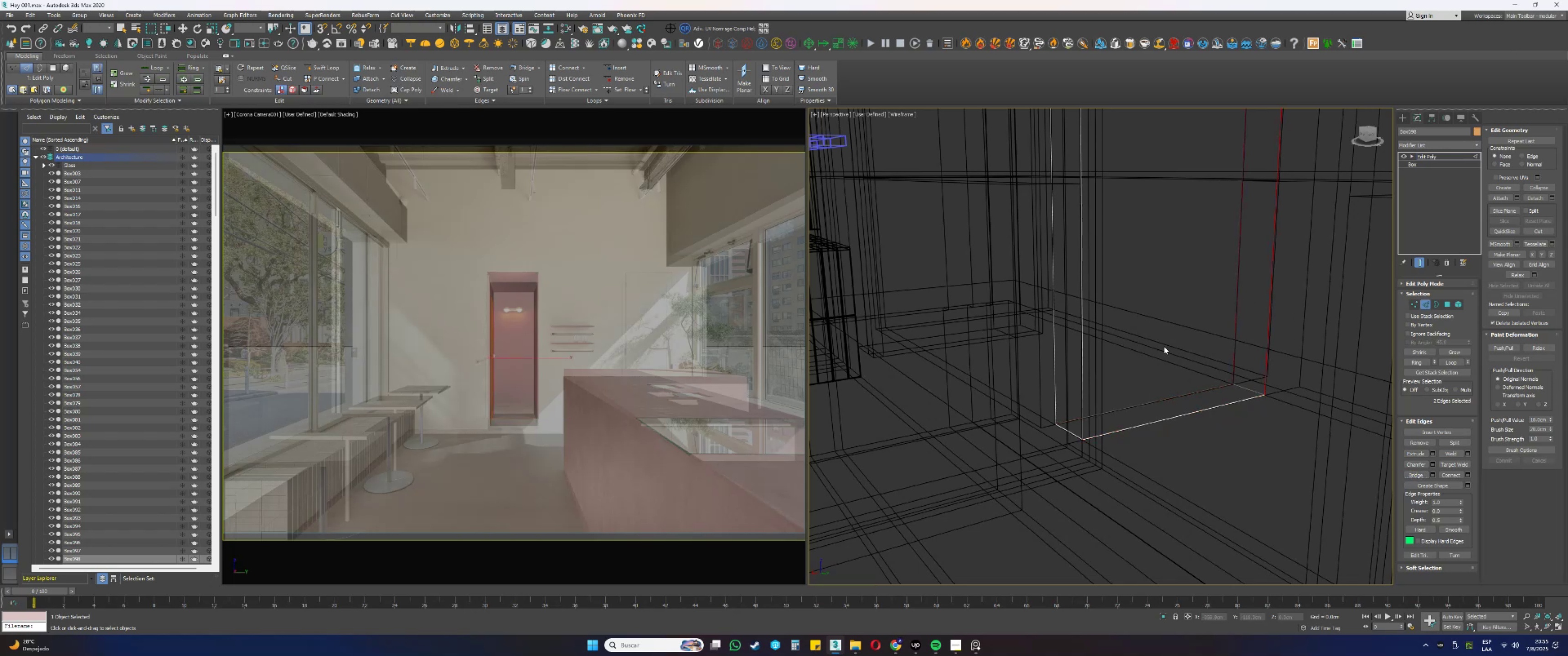 
scroll: coordinate [1153, 341], scroll_direction: down, amount: 1.0
 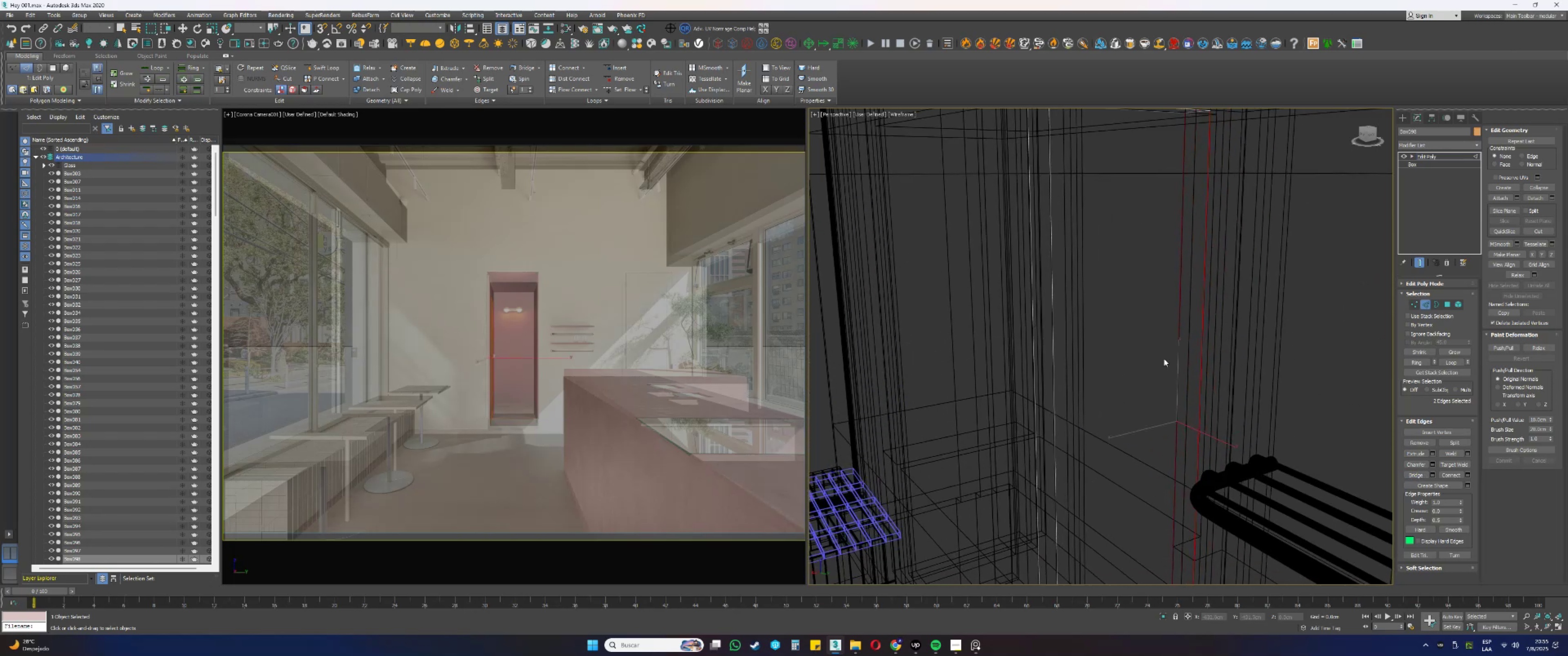 
key(3)
 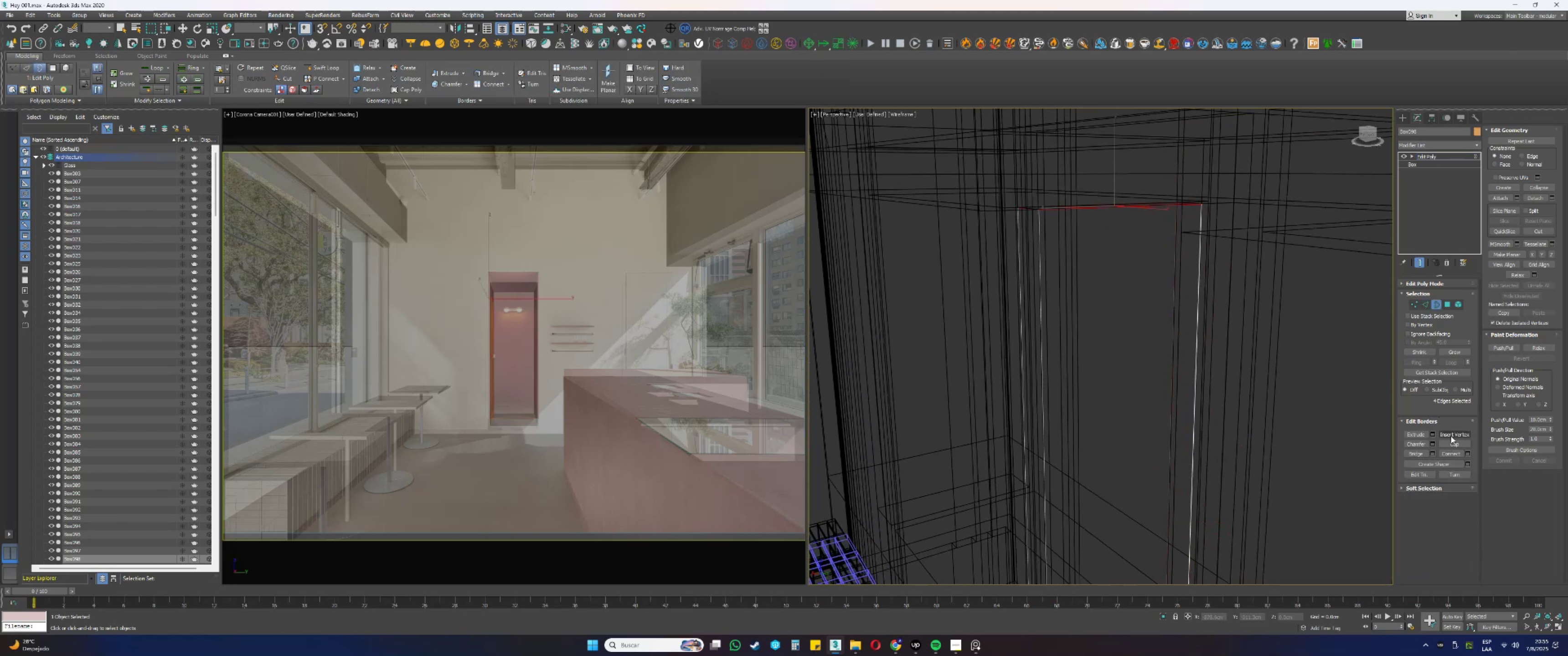 
left_click([1451, 440])
 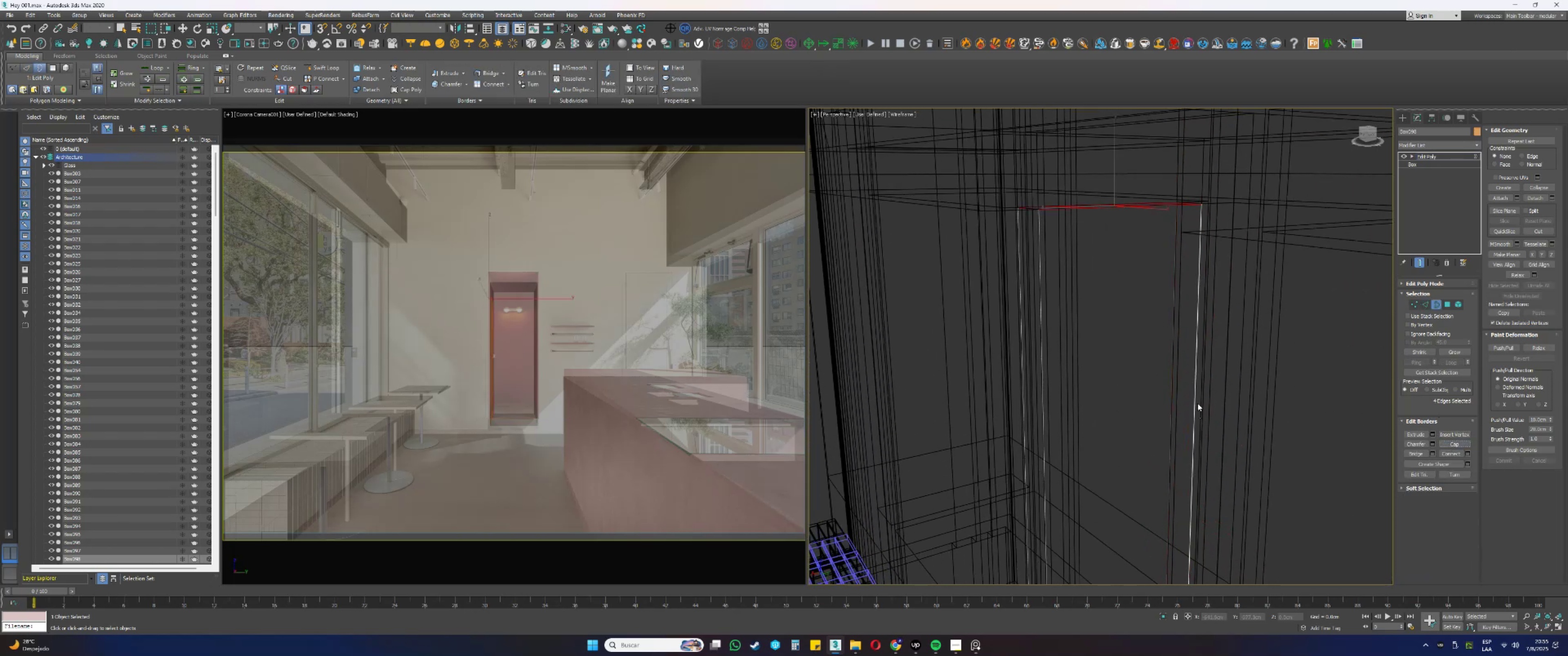 
key(3)
 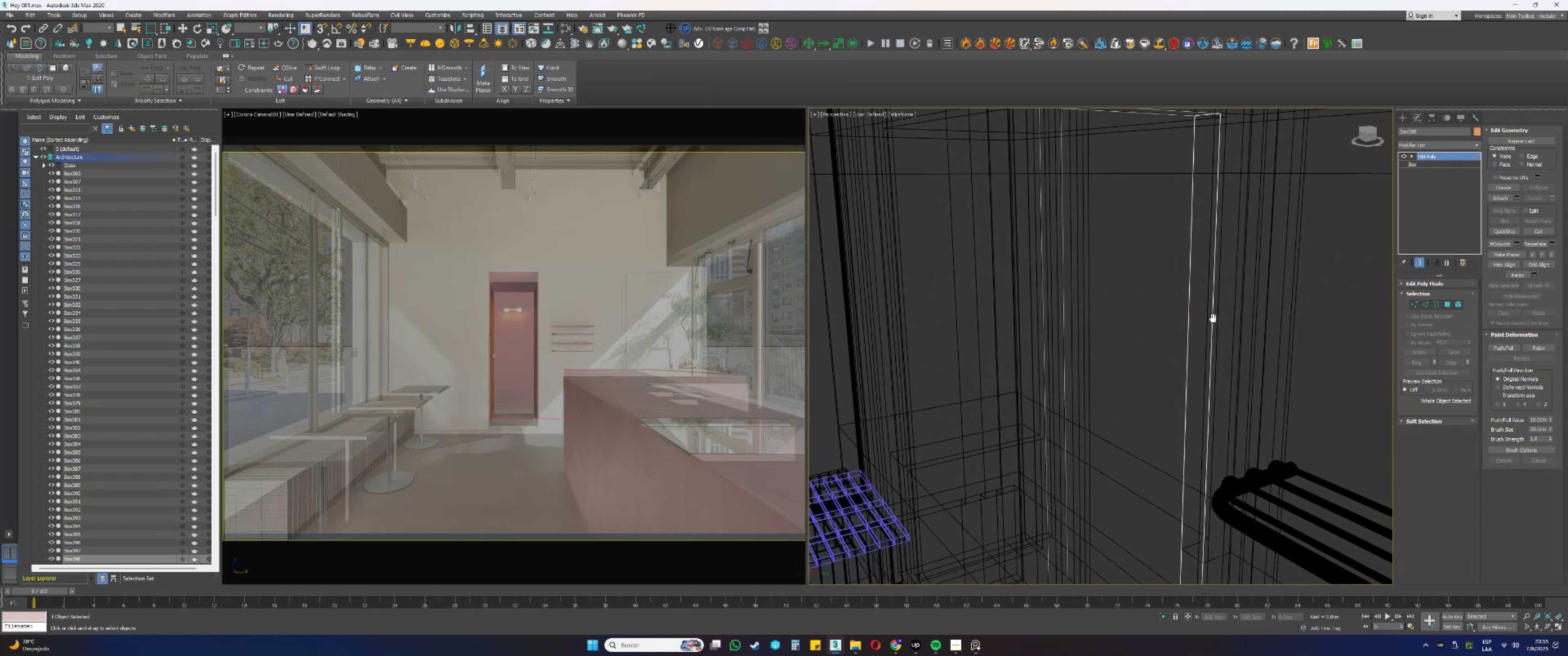 
key(Alt+AltLeft)
 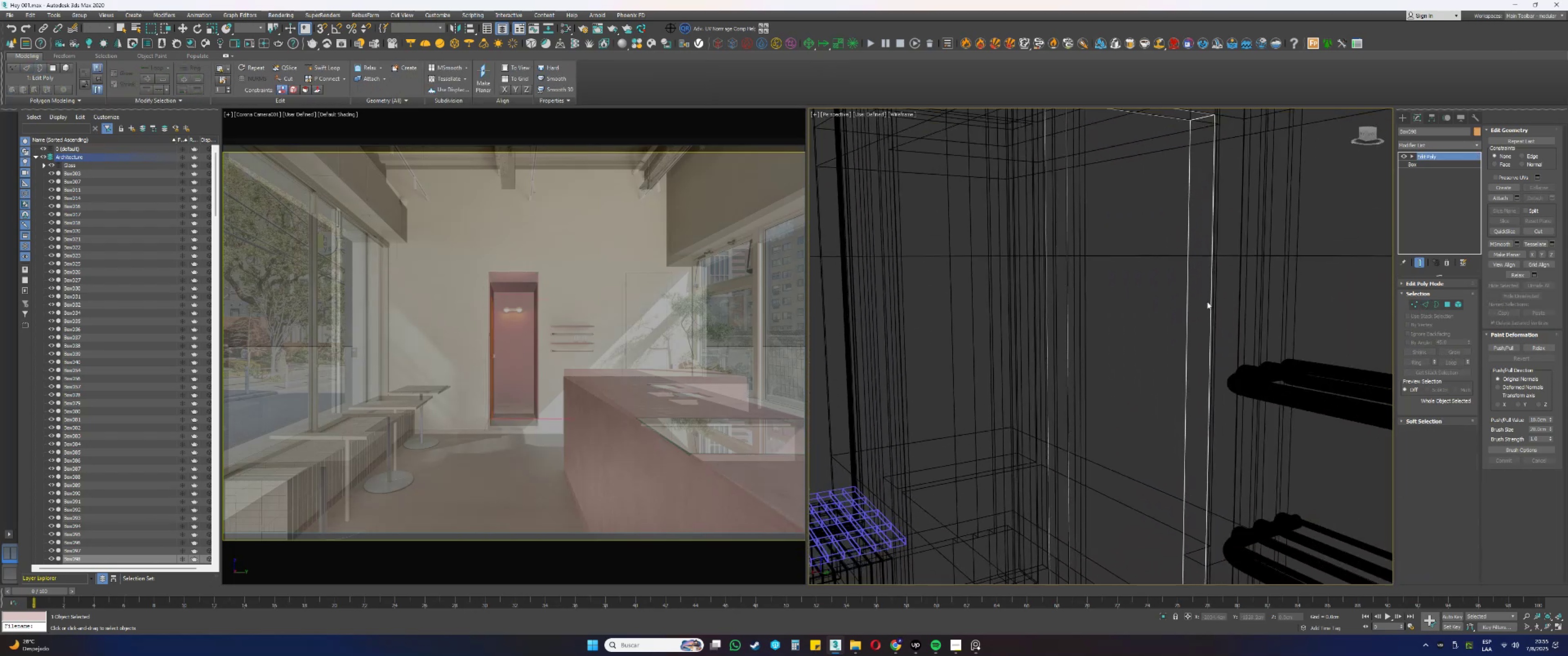 
key(5)
 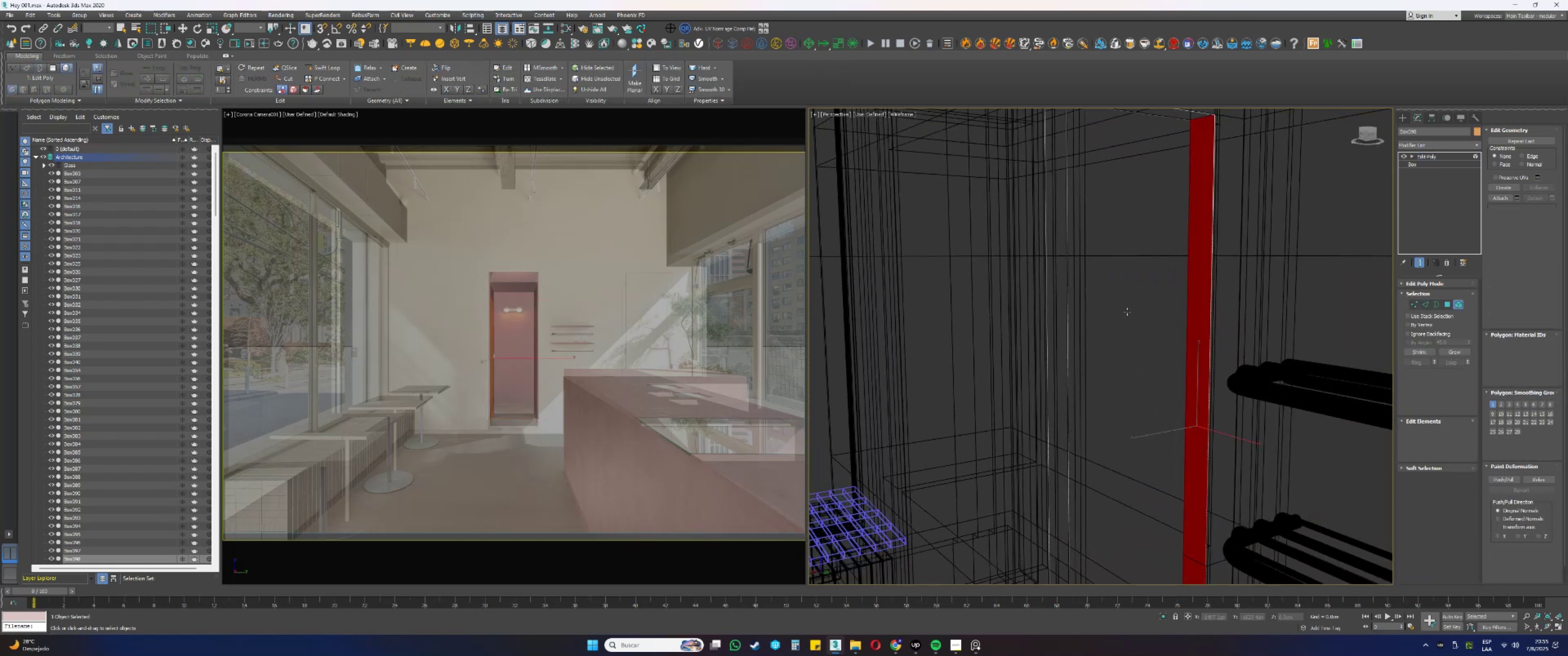 
left_click([1122, 312])
 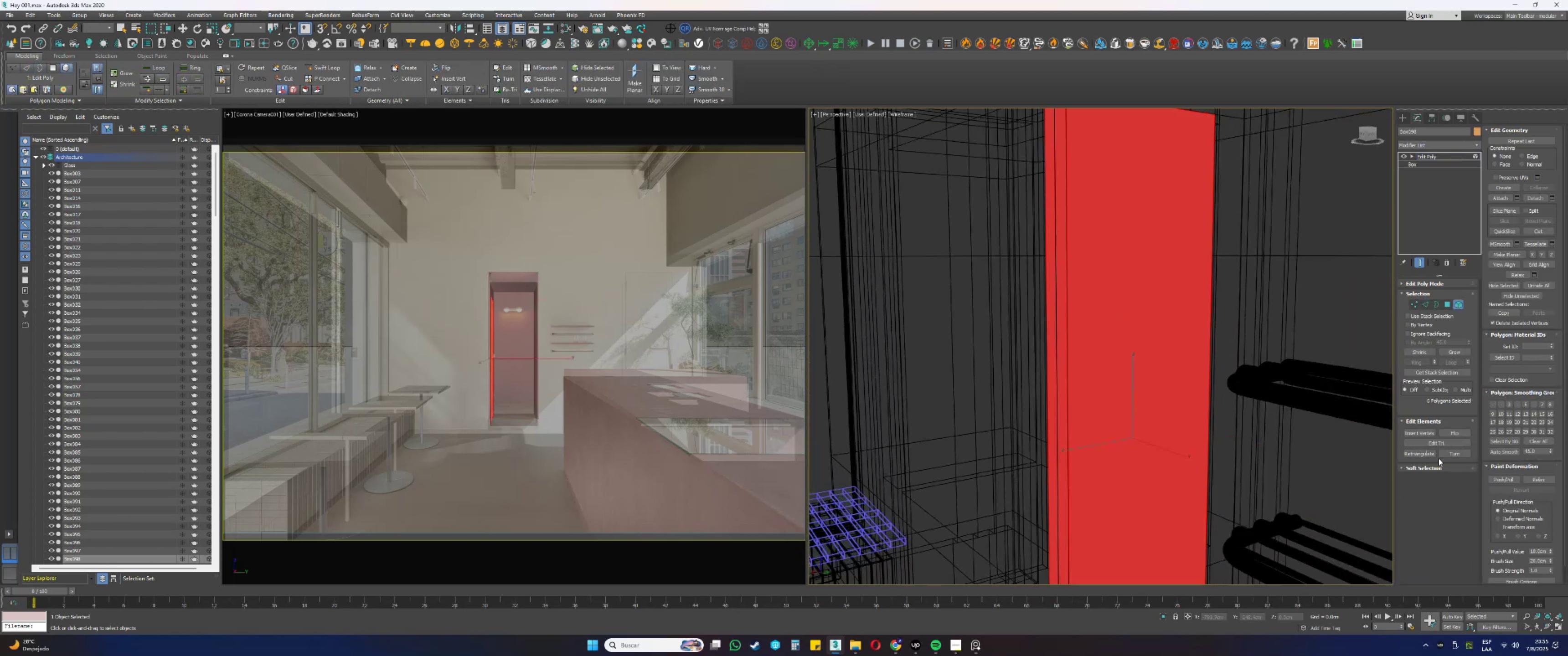 
left_click([1501, 452])
 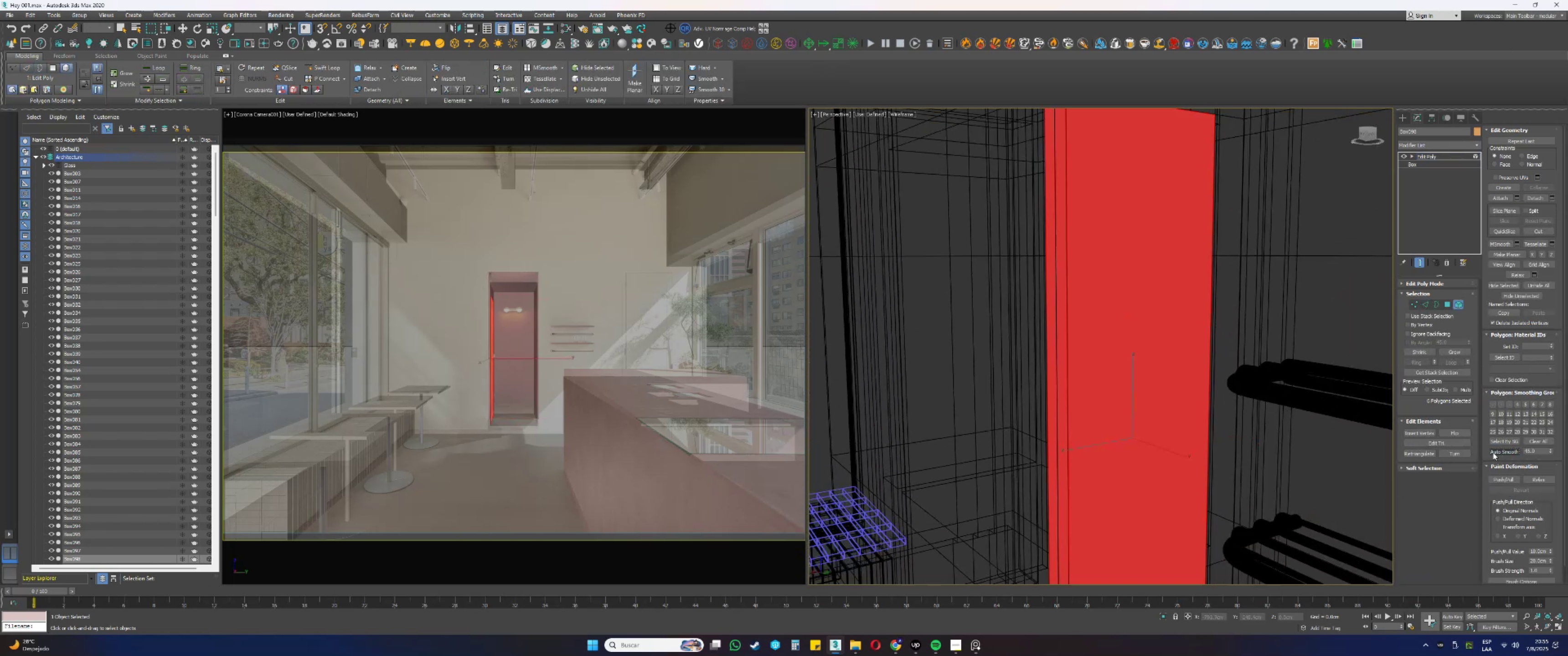 
key(F3)
 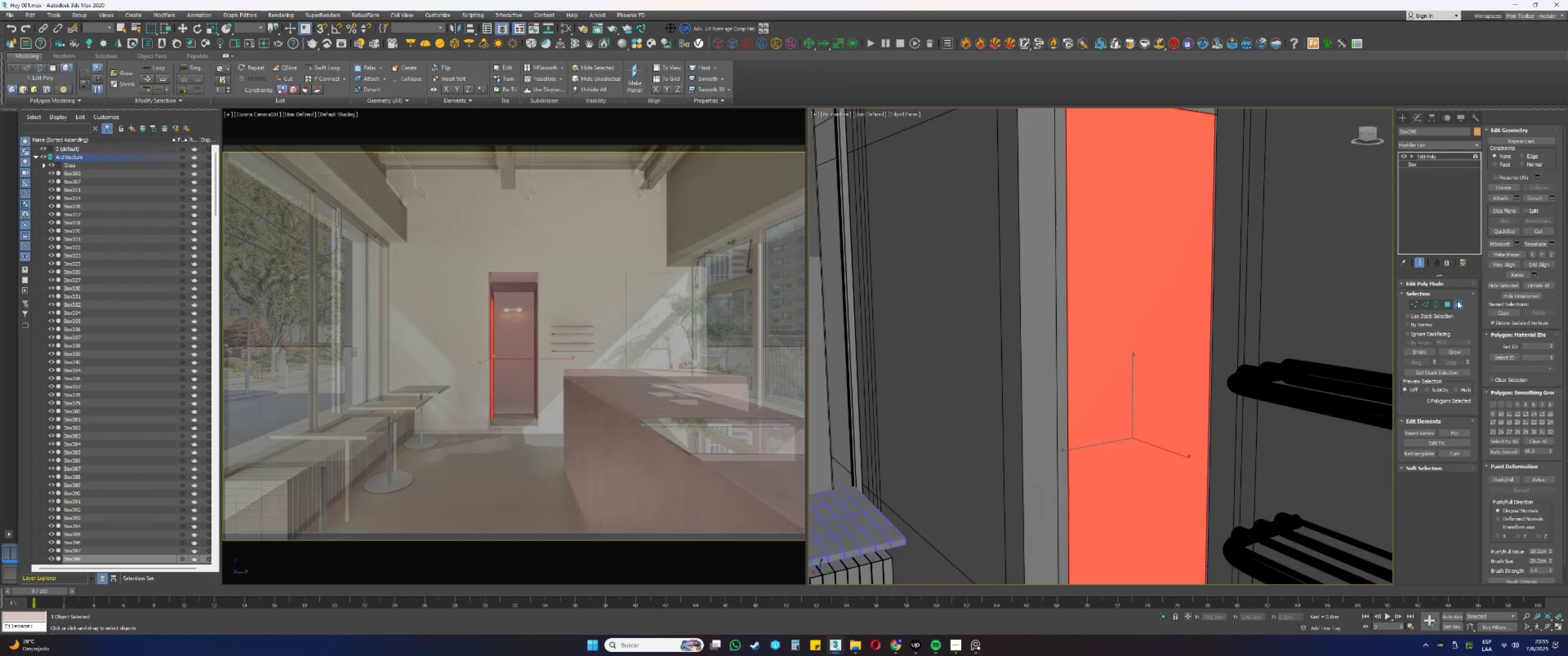 
left_click([1459, 304])
 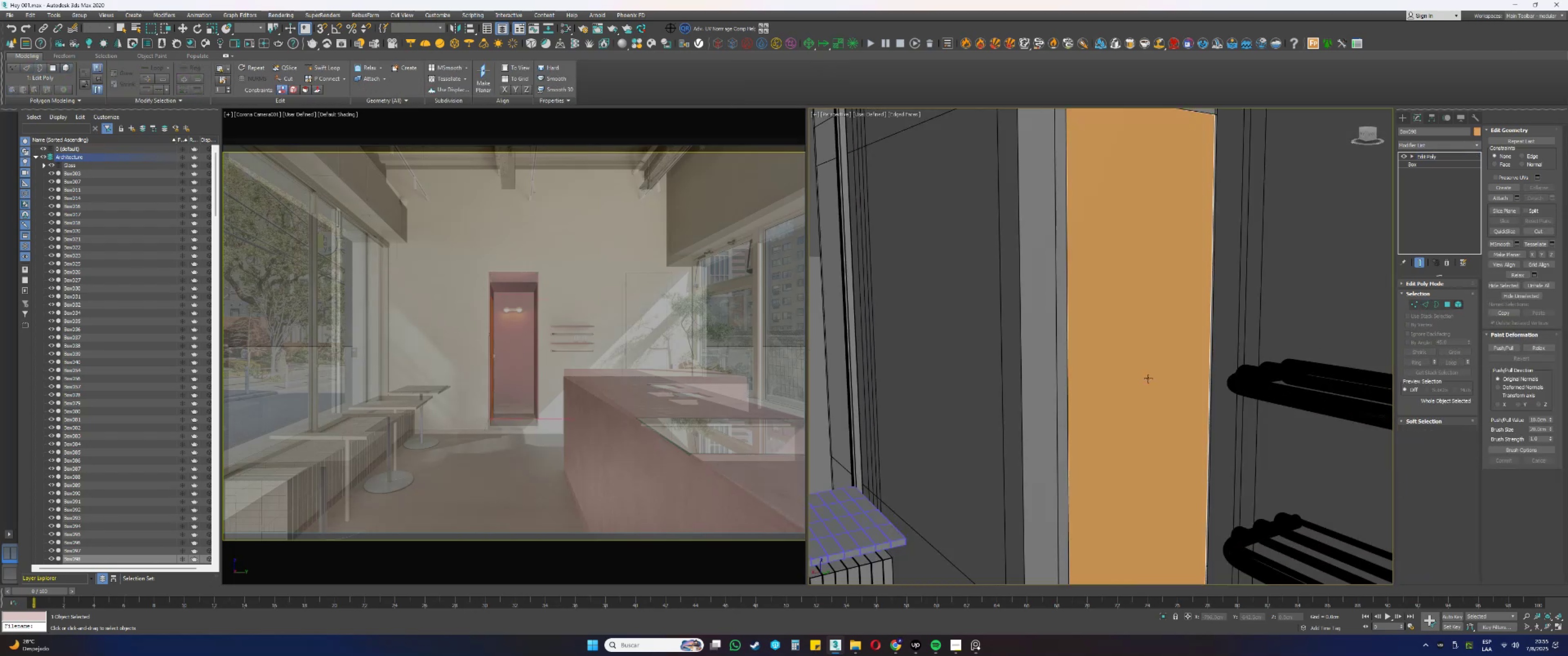 
hold_key(key=AltLeft, duration=0.38)
 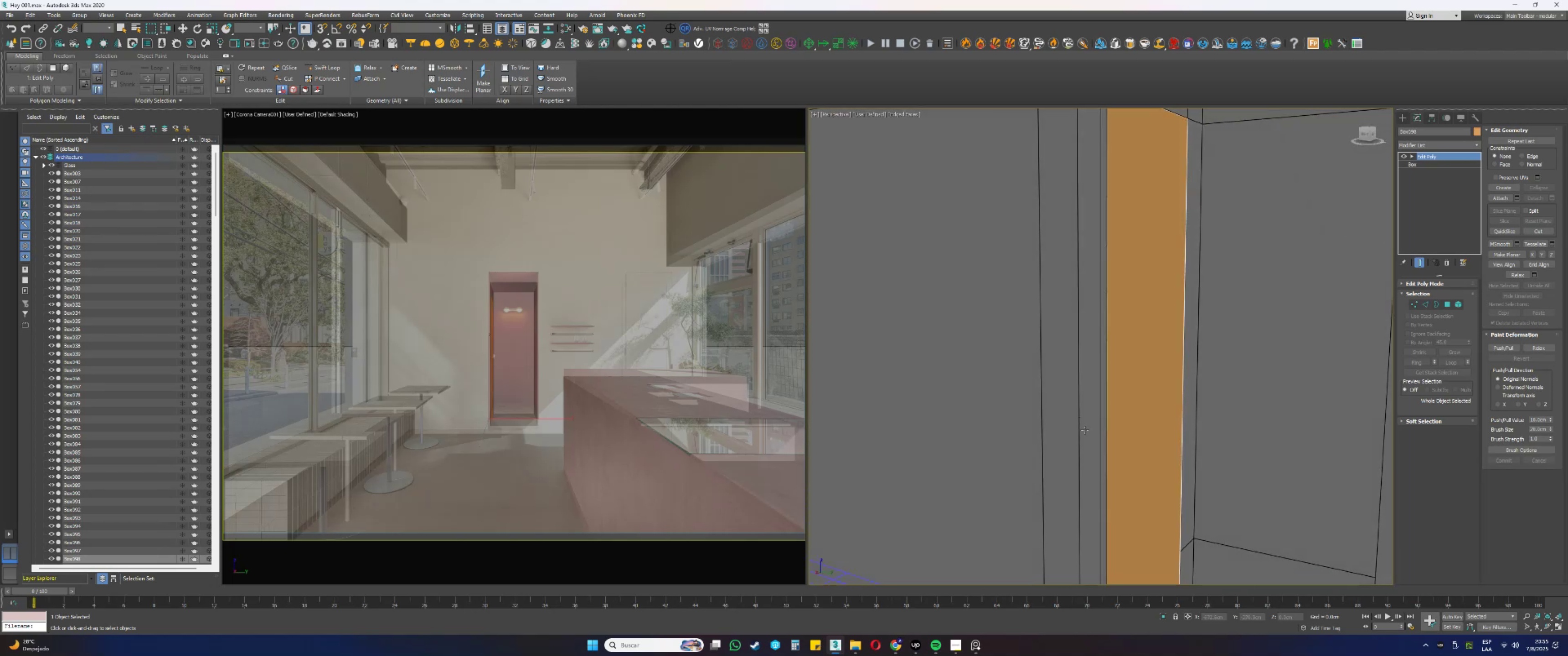 
key(Alt+AltLeft)
 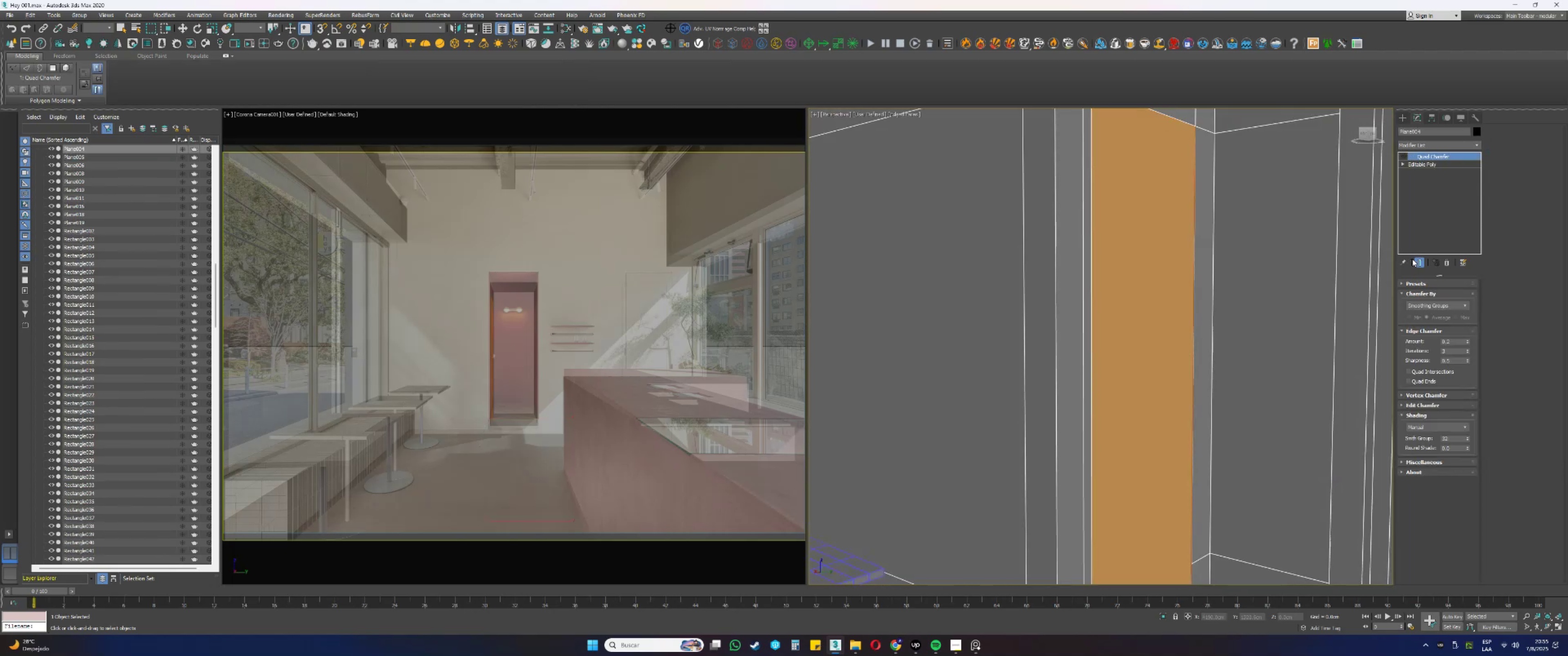 
scroll: coordinate [1125, 338], scroll_direction: down, amount: 1.0
 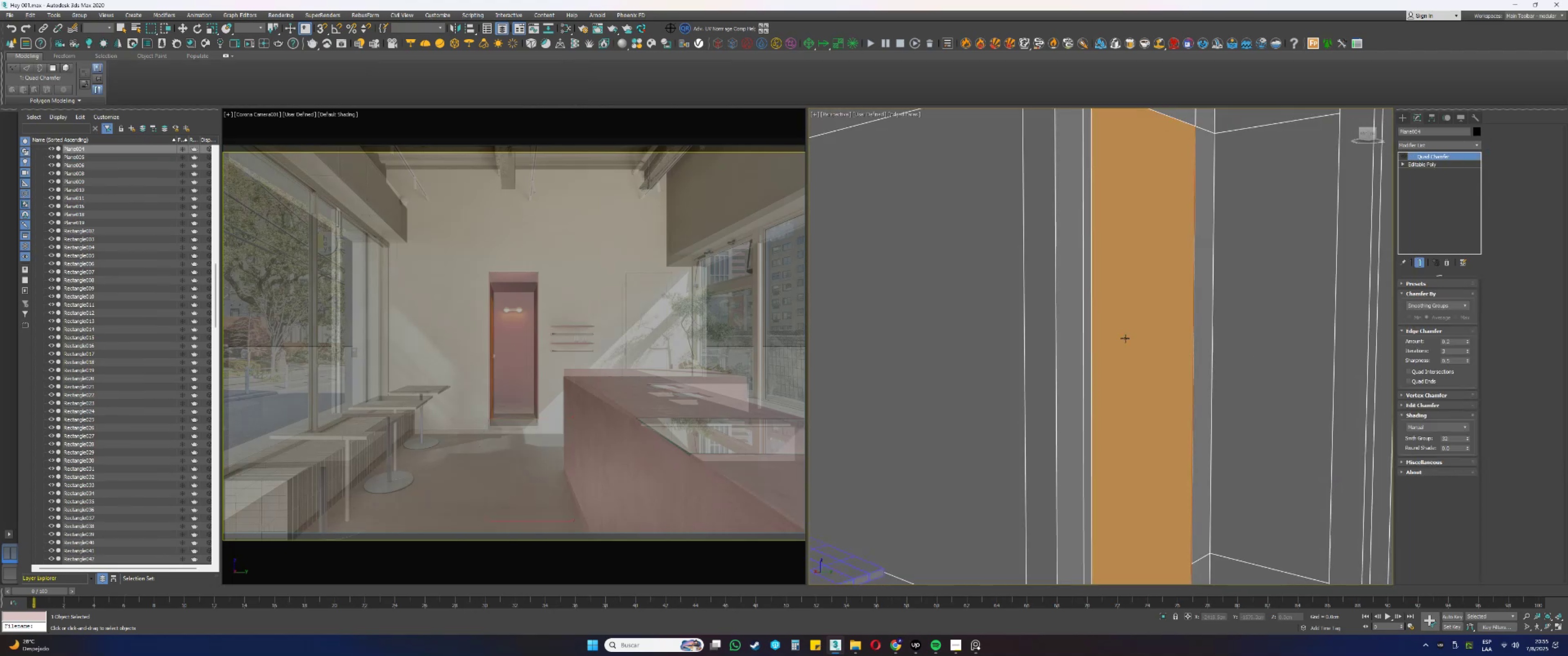 
hold_key(key=AltLeft, duration=0.31)
 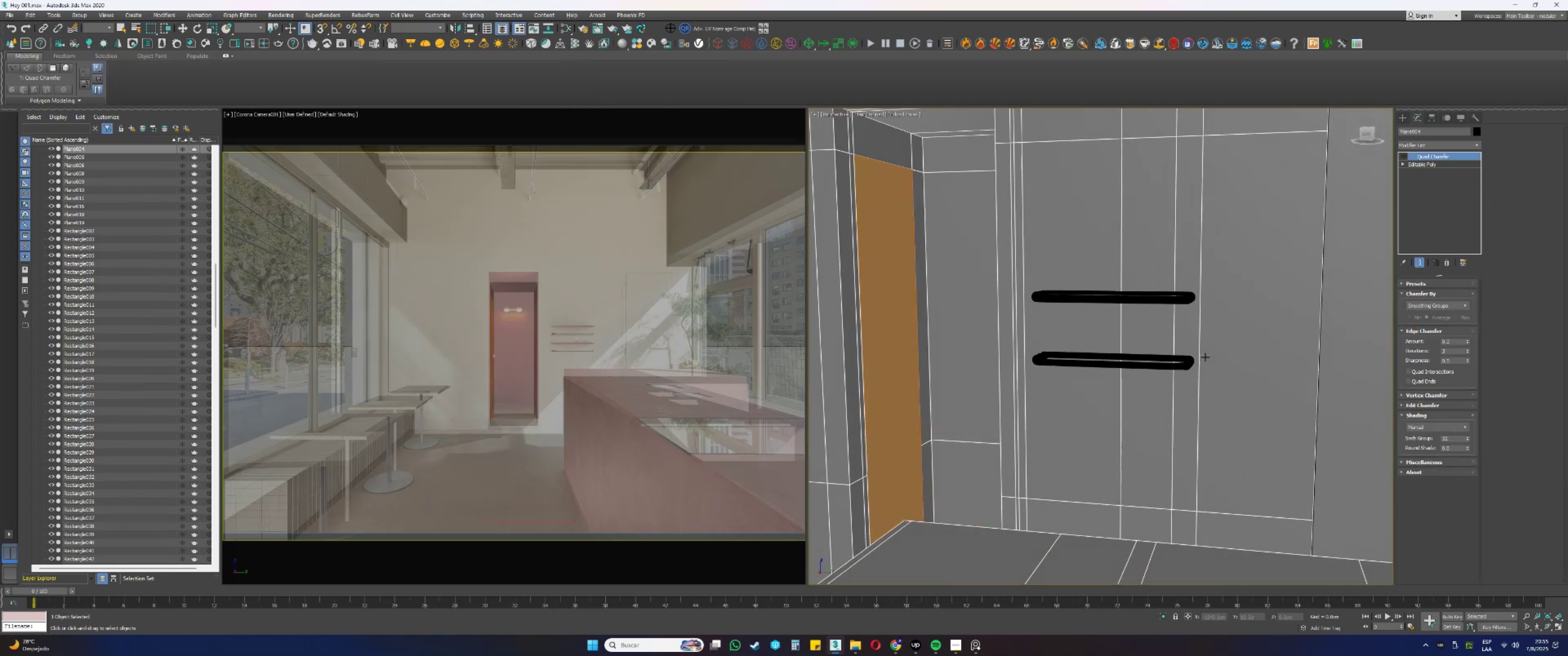 
key(Alt+AltLeft)
 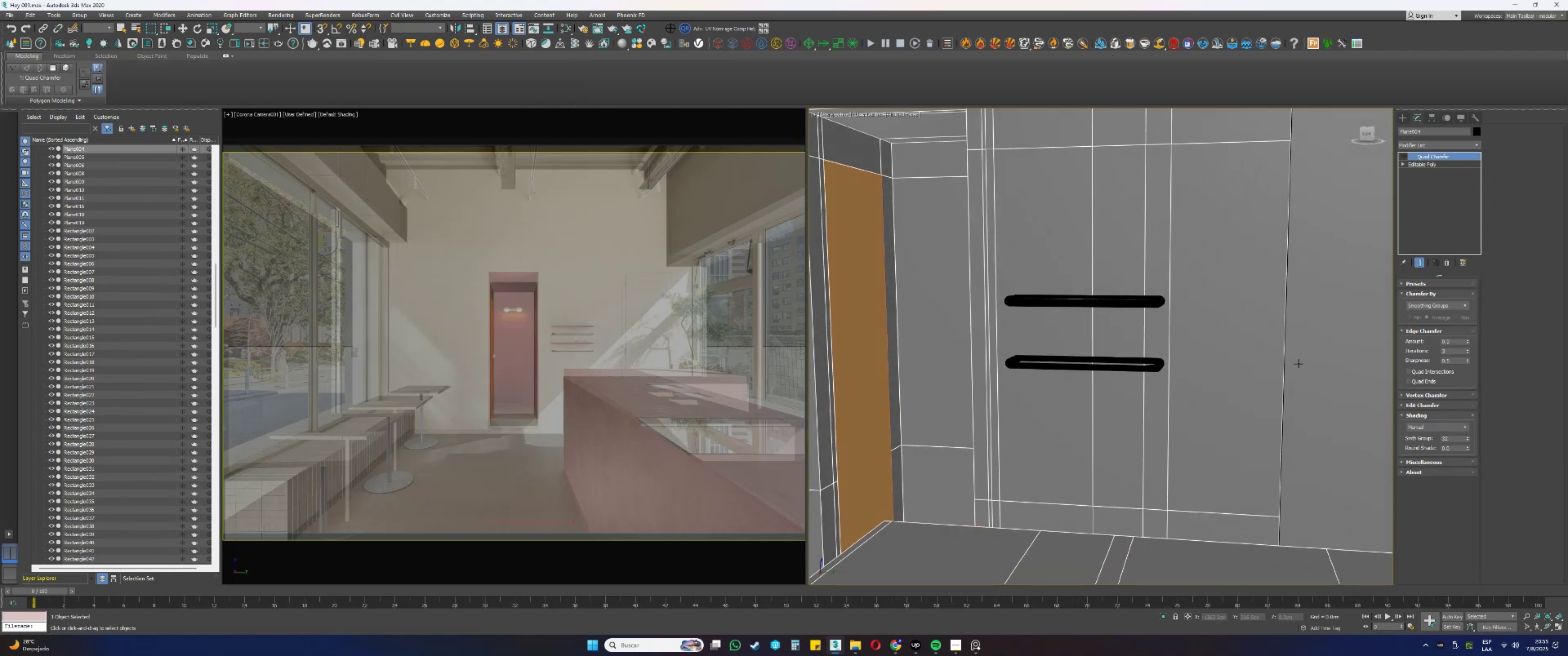 
left_click([1318, 352])
 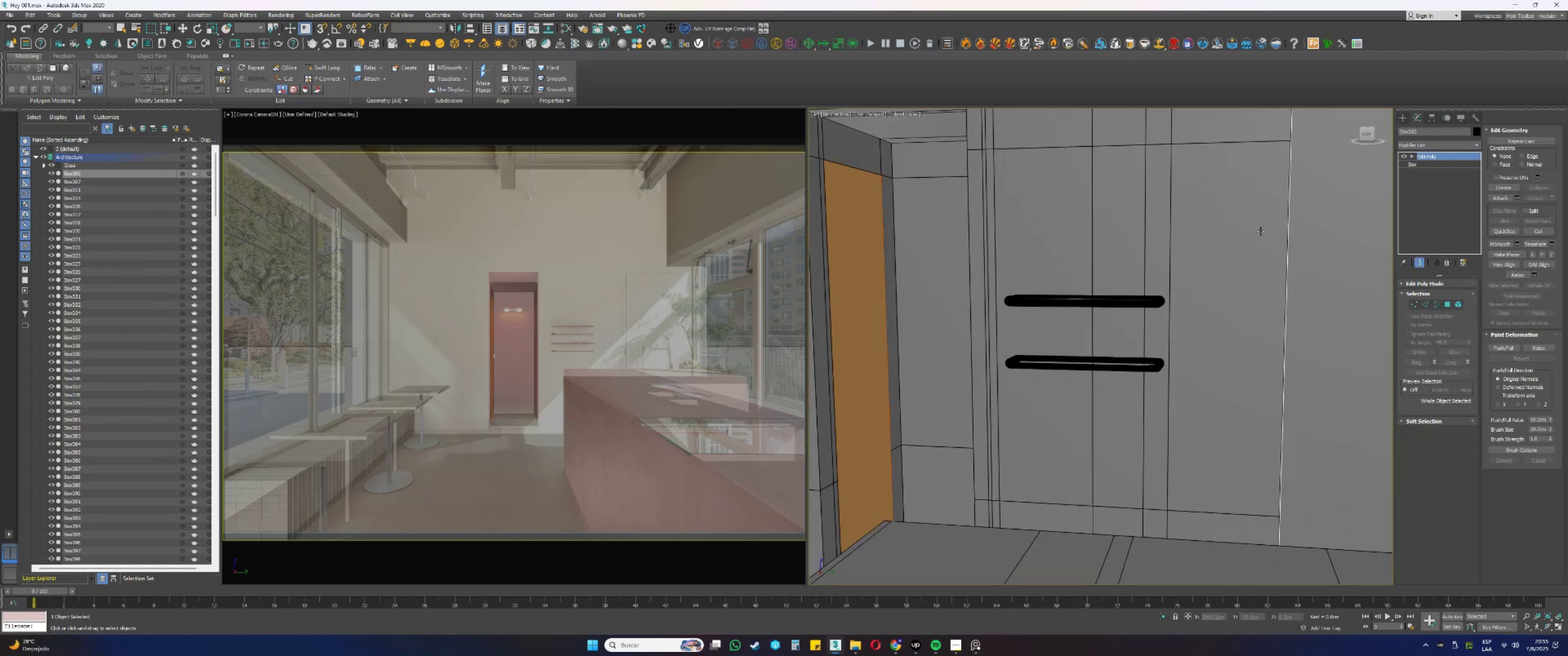 
left_click([1260, 272])
 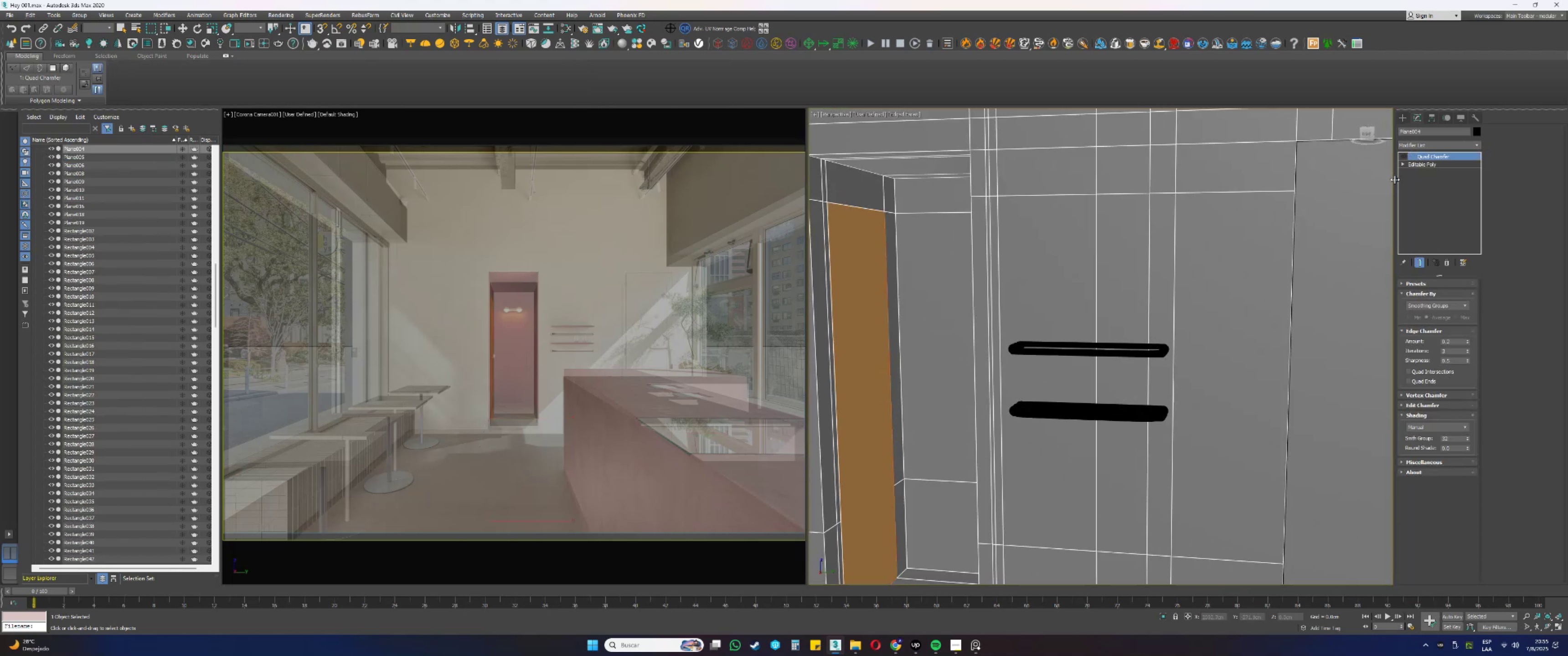 
left_click([1367, 176])
 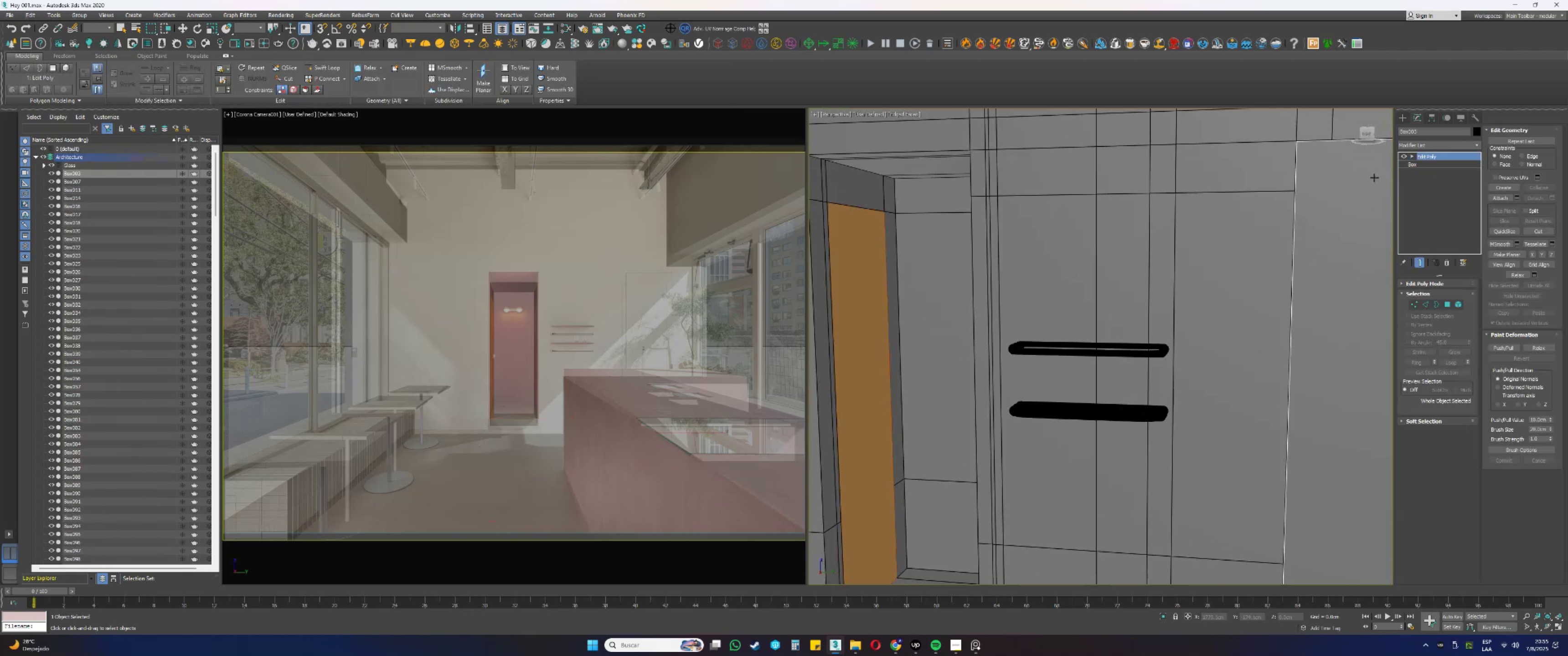 
key(5)
 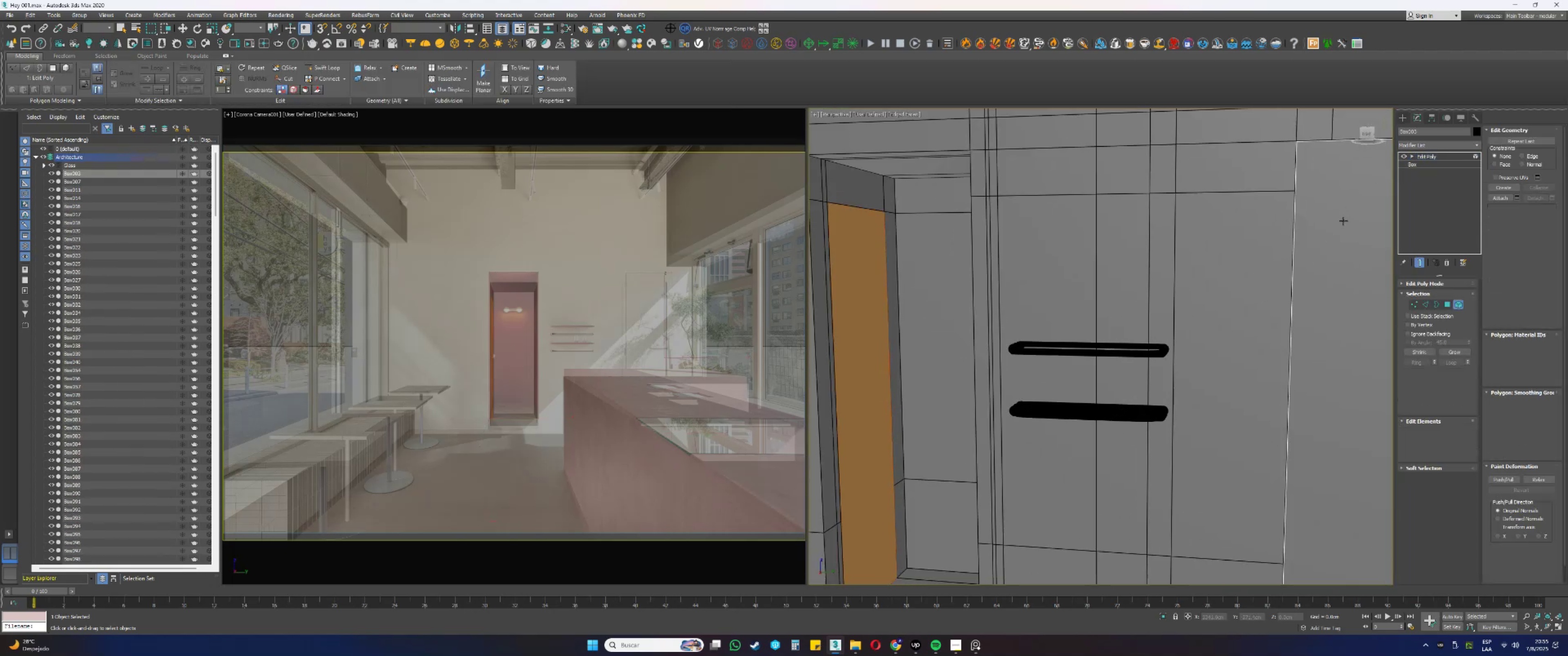 
left_click([1342, 221])
 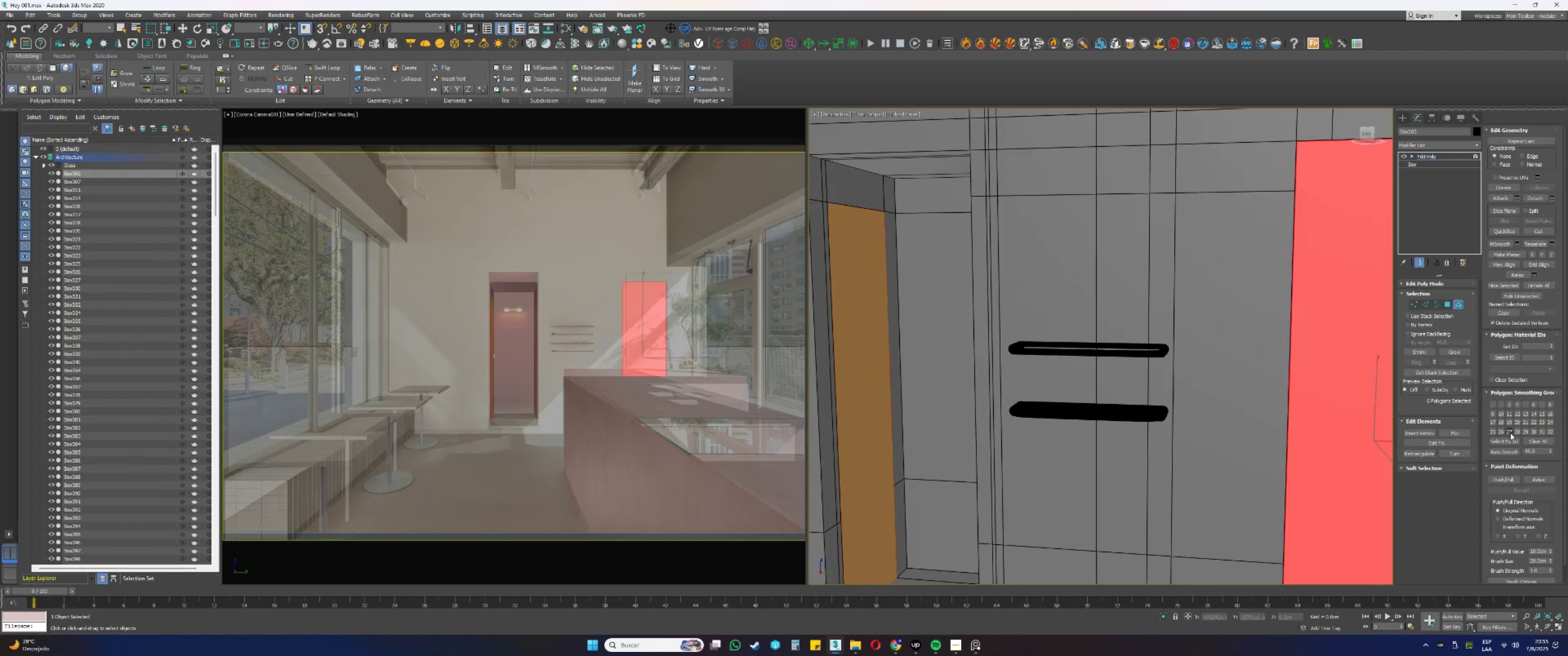 
left_click([1506, 451])
 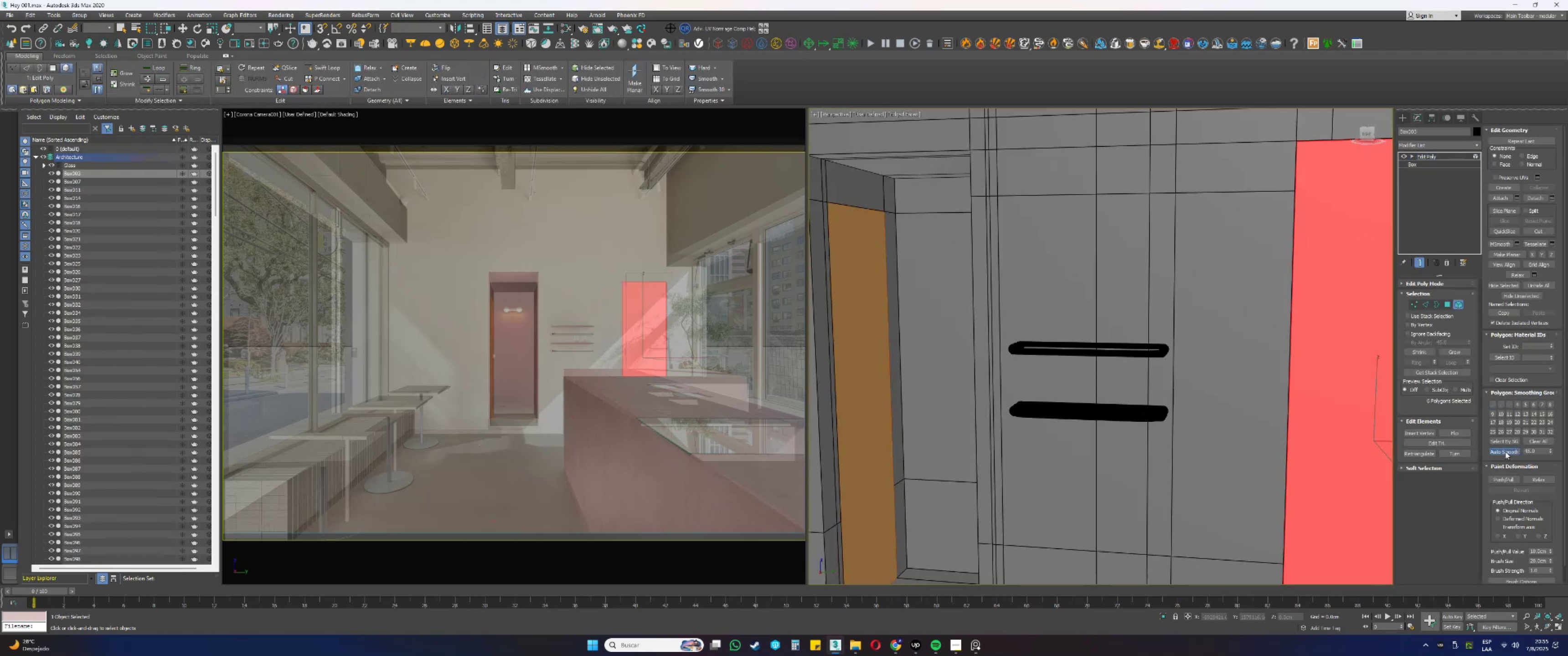 
key(5)
 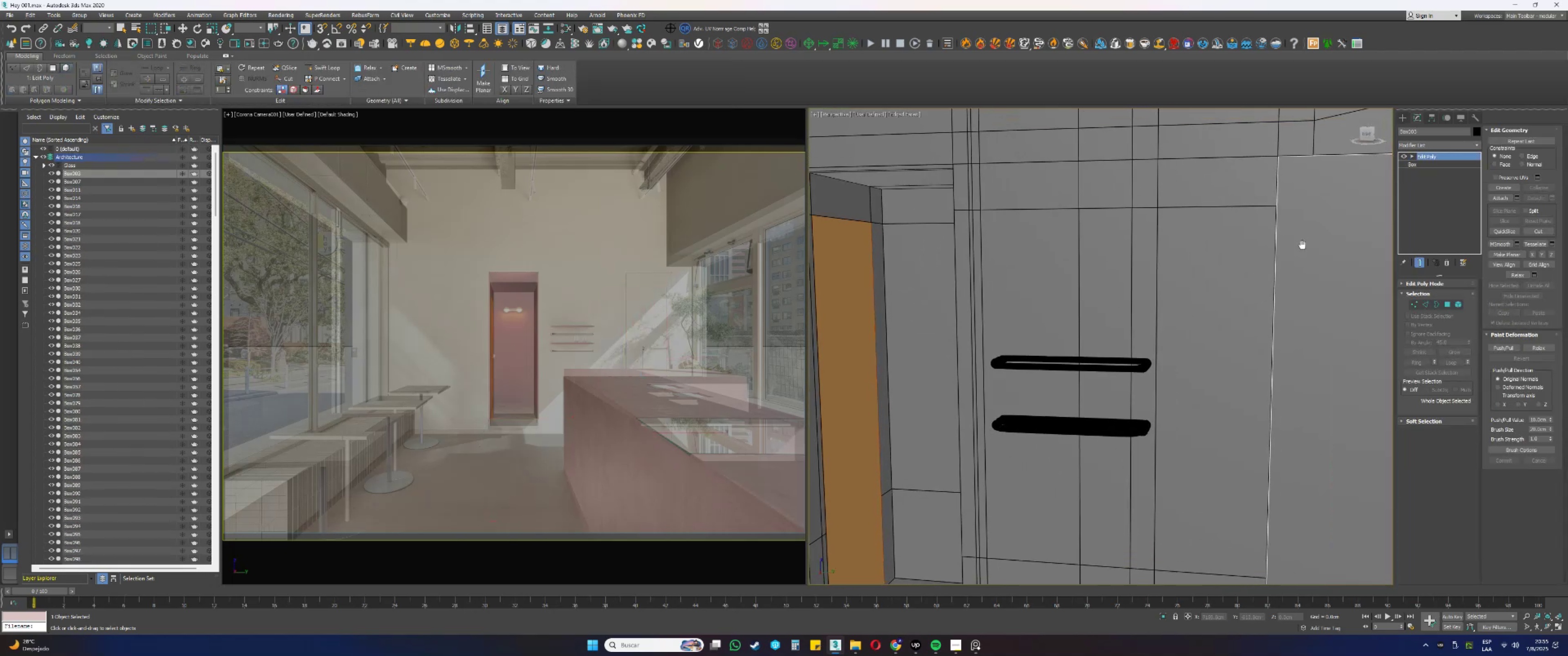 
scroll: coordinate [1211, 224], scroll_direction: up, amount: 2.0
 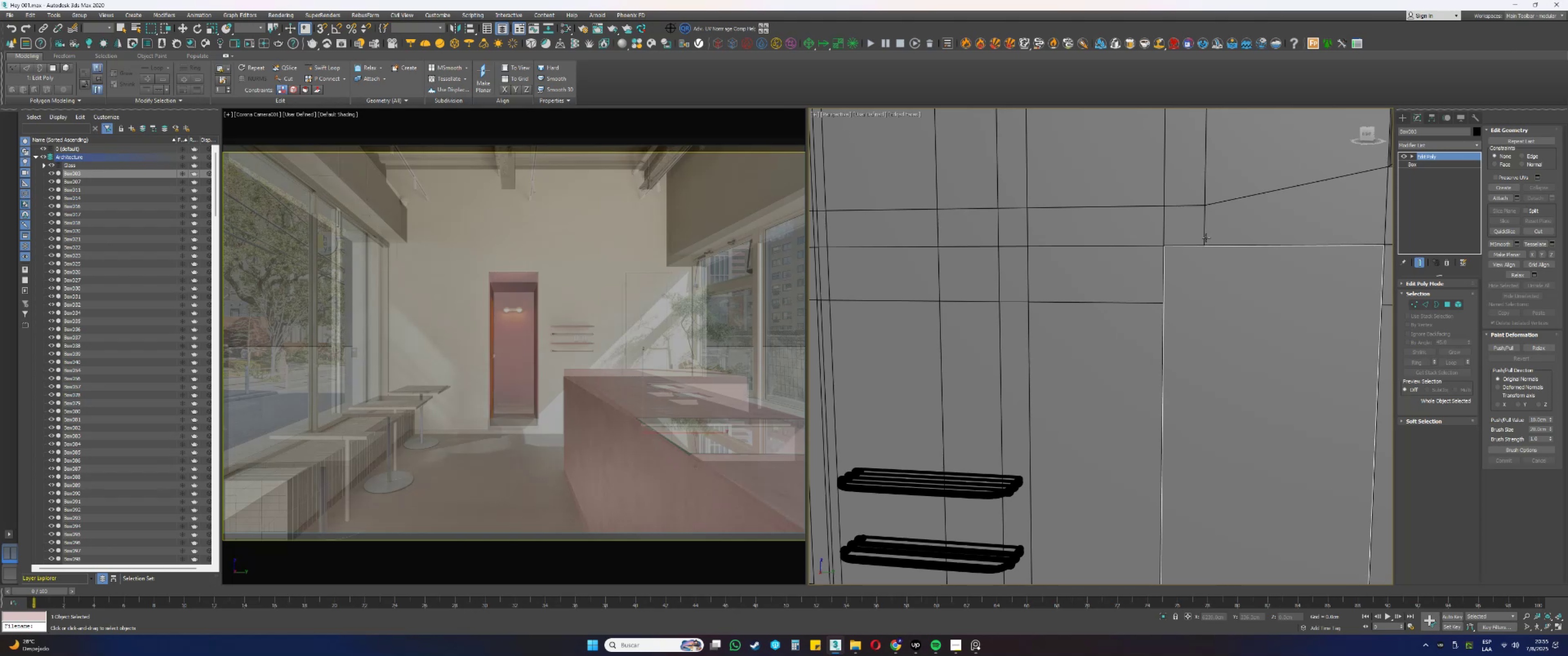 
wait(35.82)
 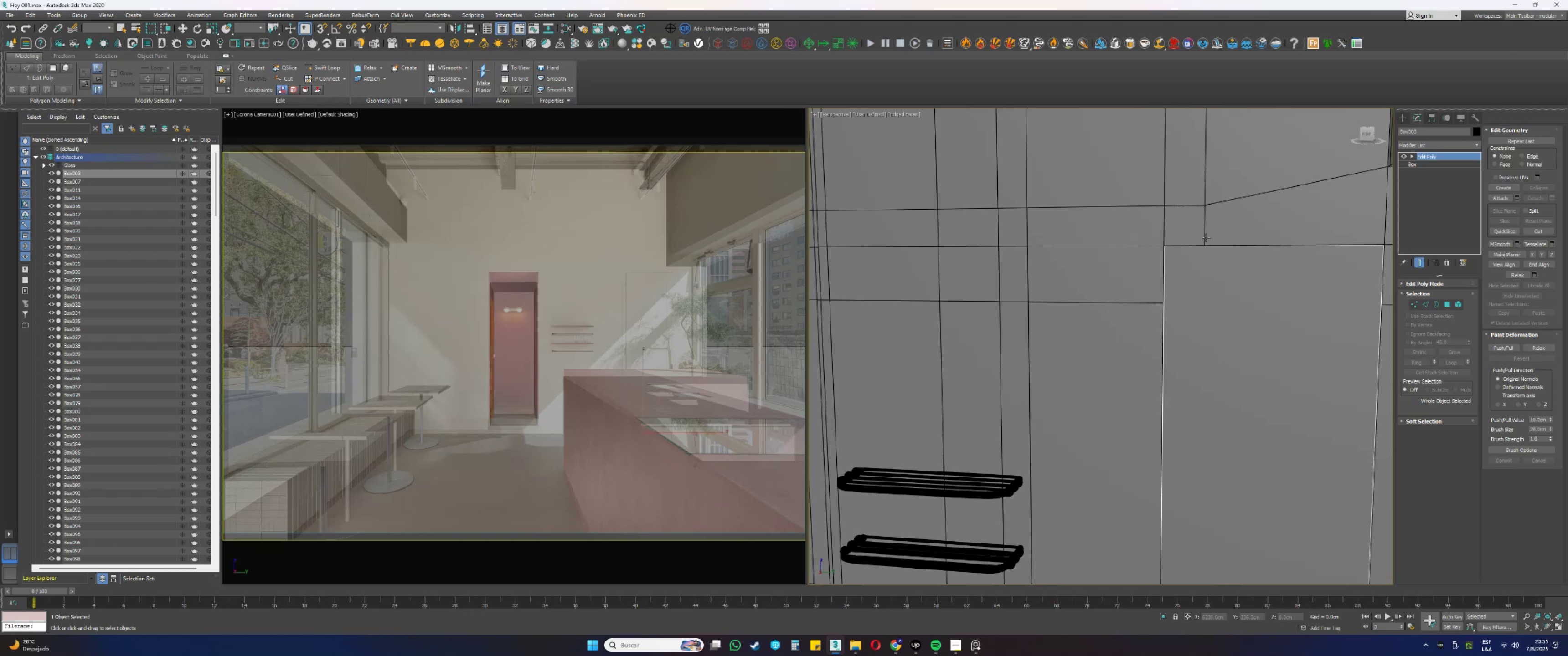 
double_click([1421, 147])
 